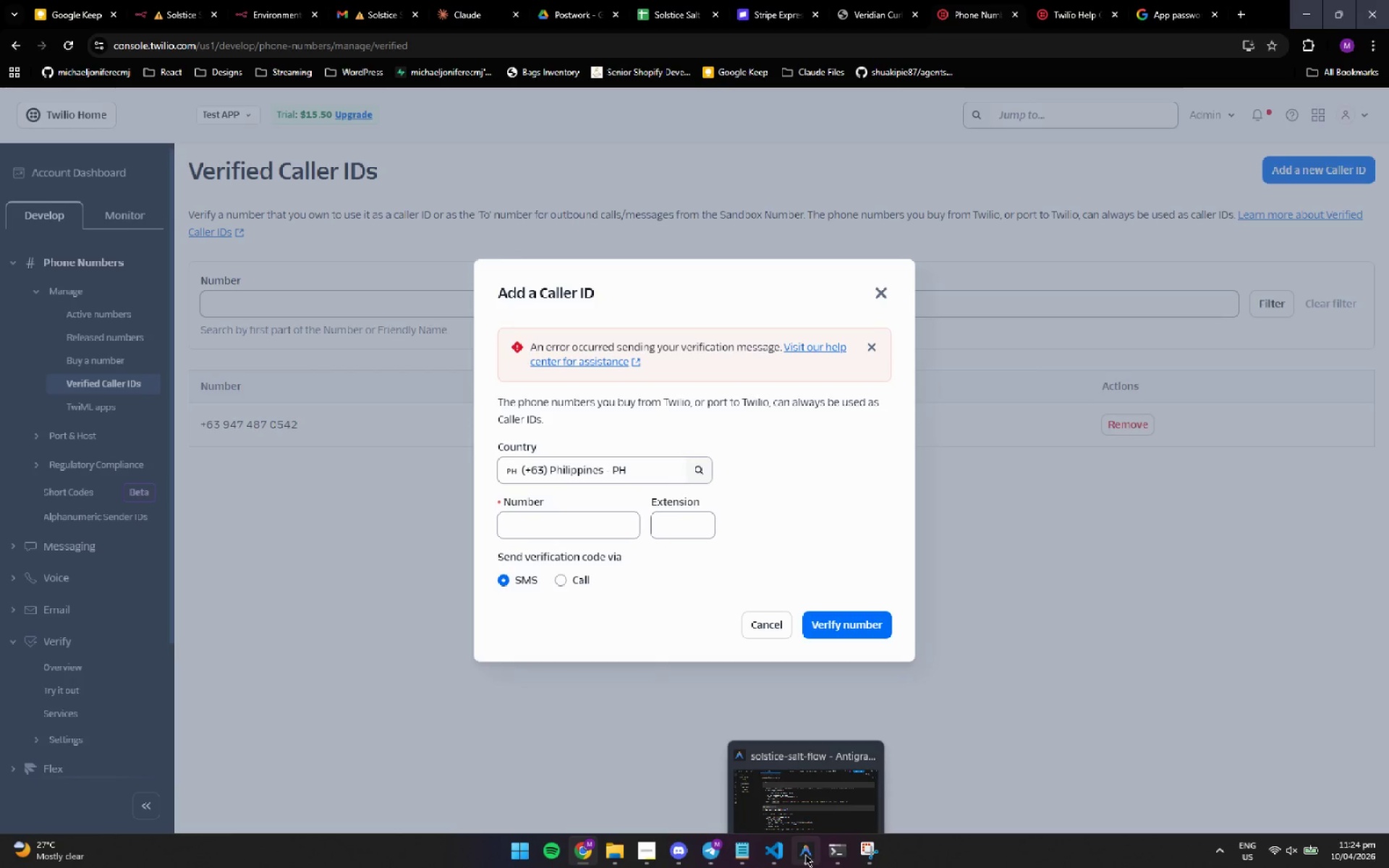 
left_click([862, 848])
 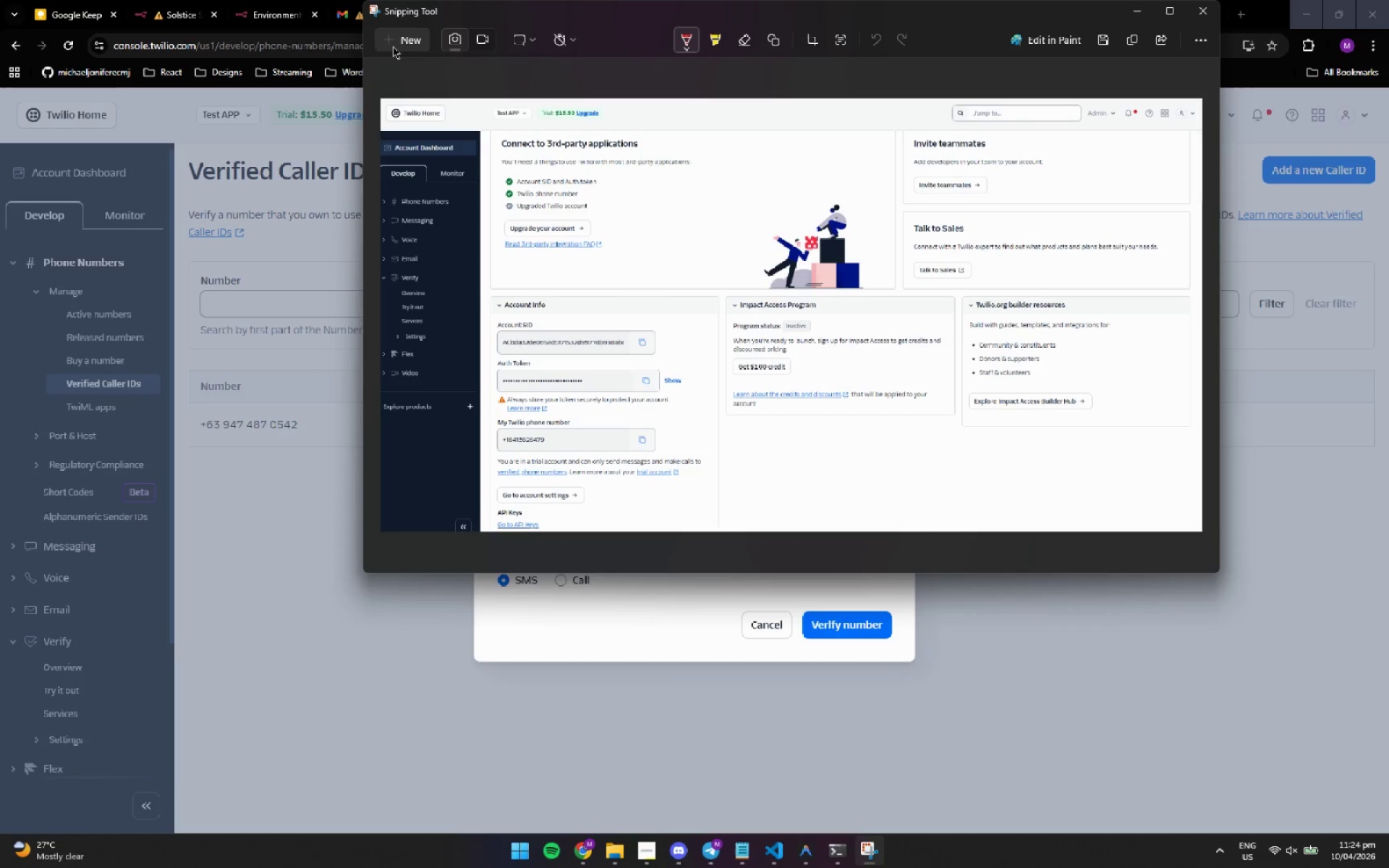 
left_click([399, 41])
 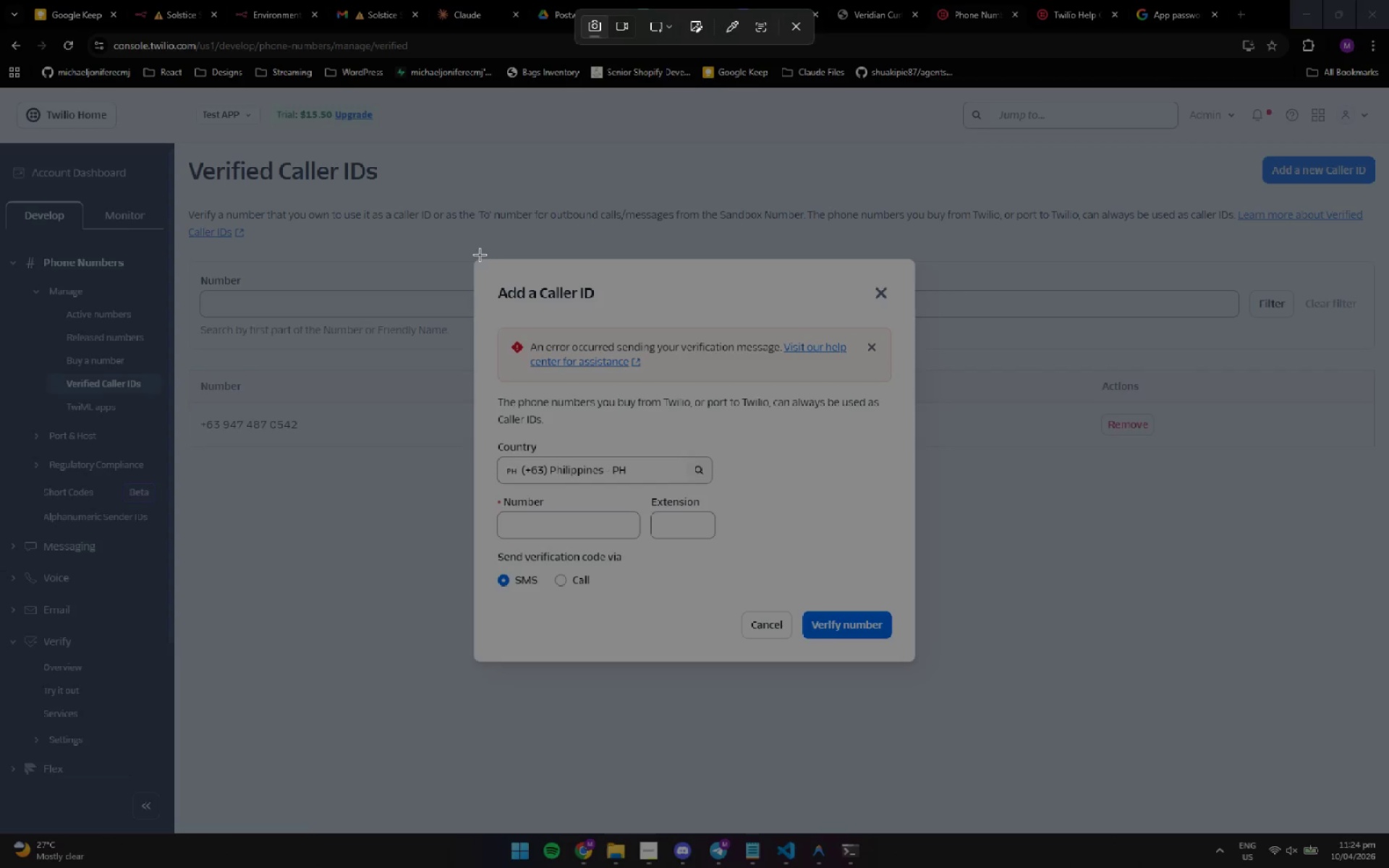 
left_click_drag(start_coordinate=[479, 255], to_coordinate=[925, 710])
 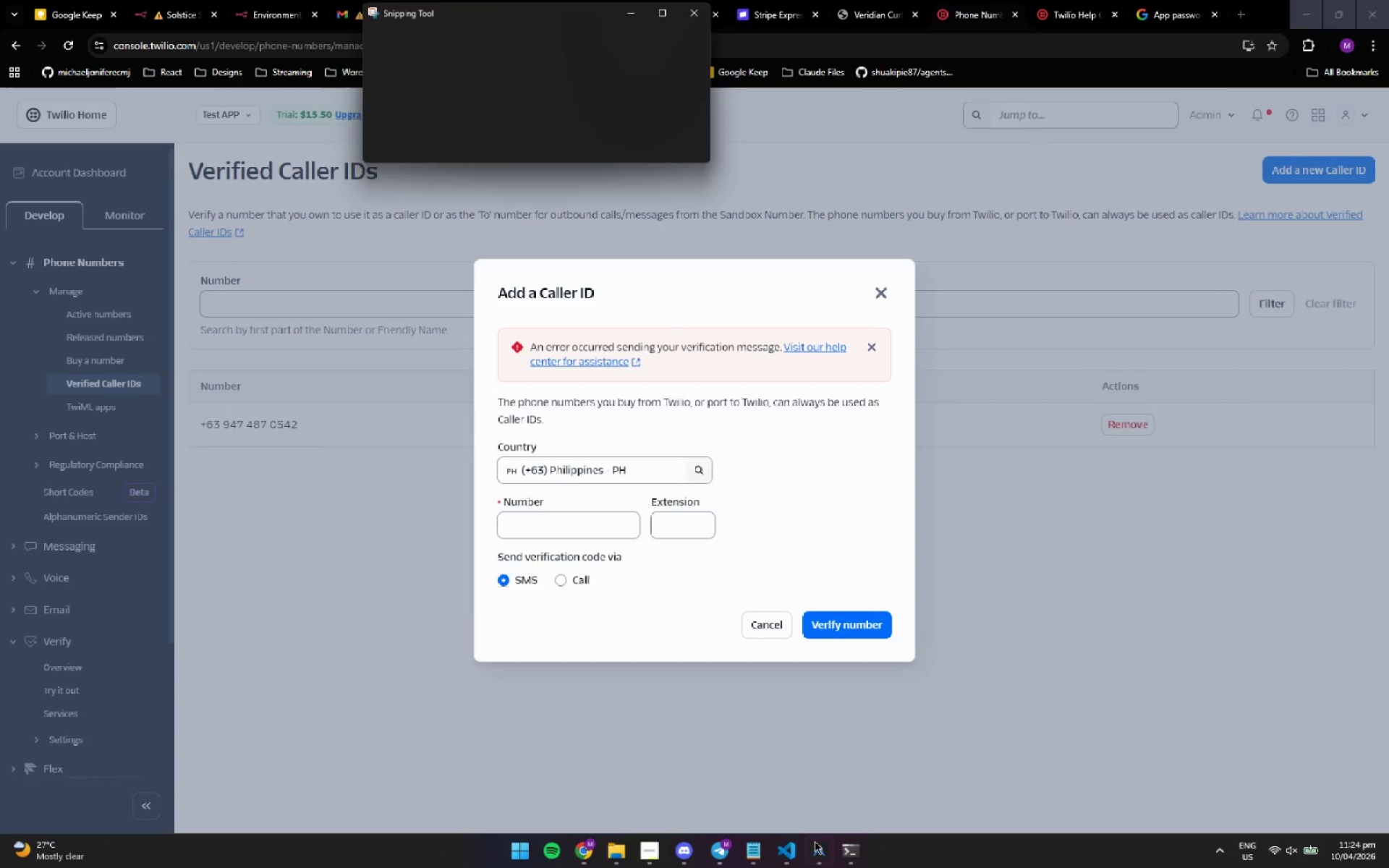 
left_click([825, 858])
 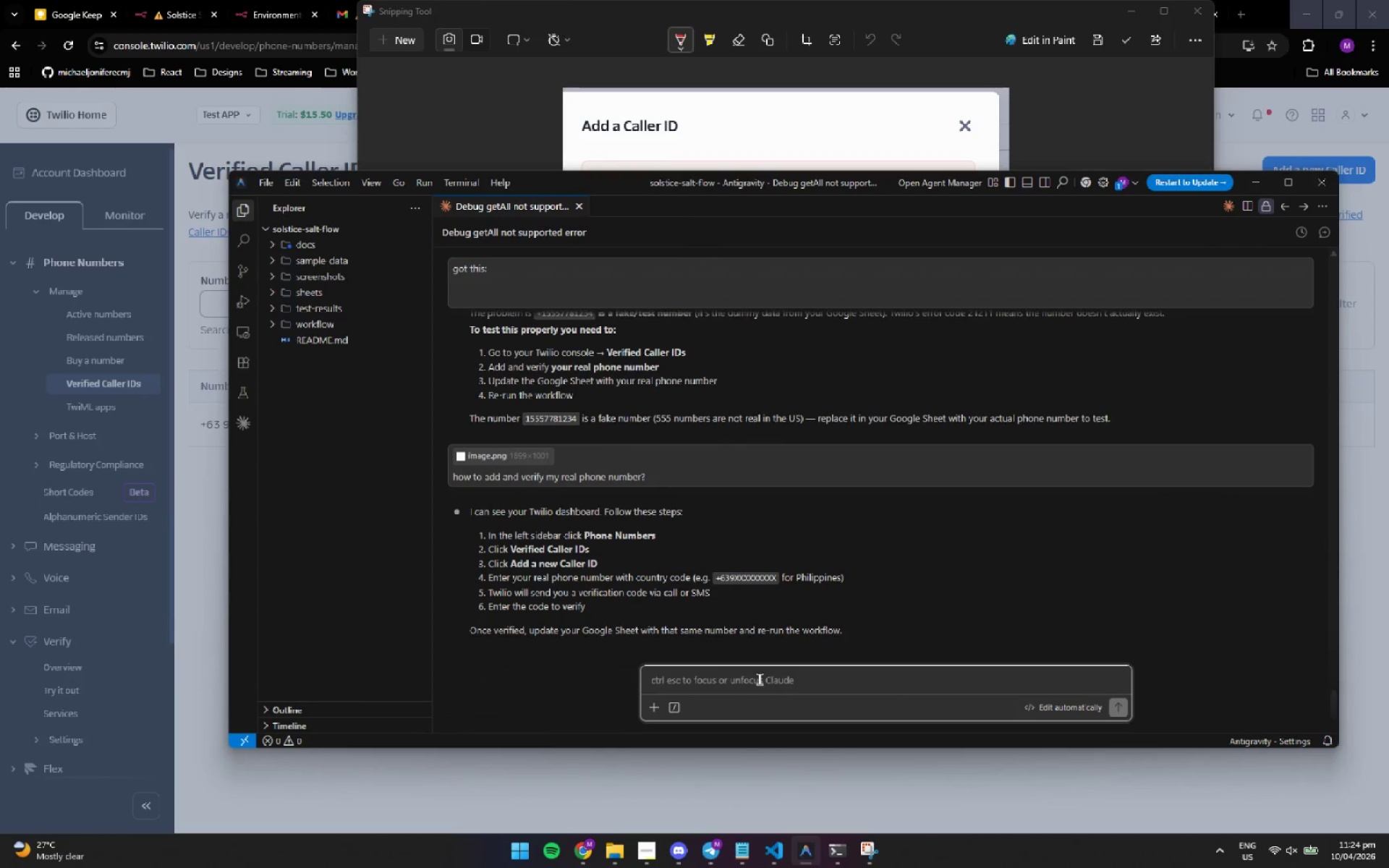 
key(Control+ControlLeft)
 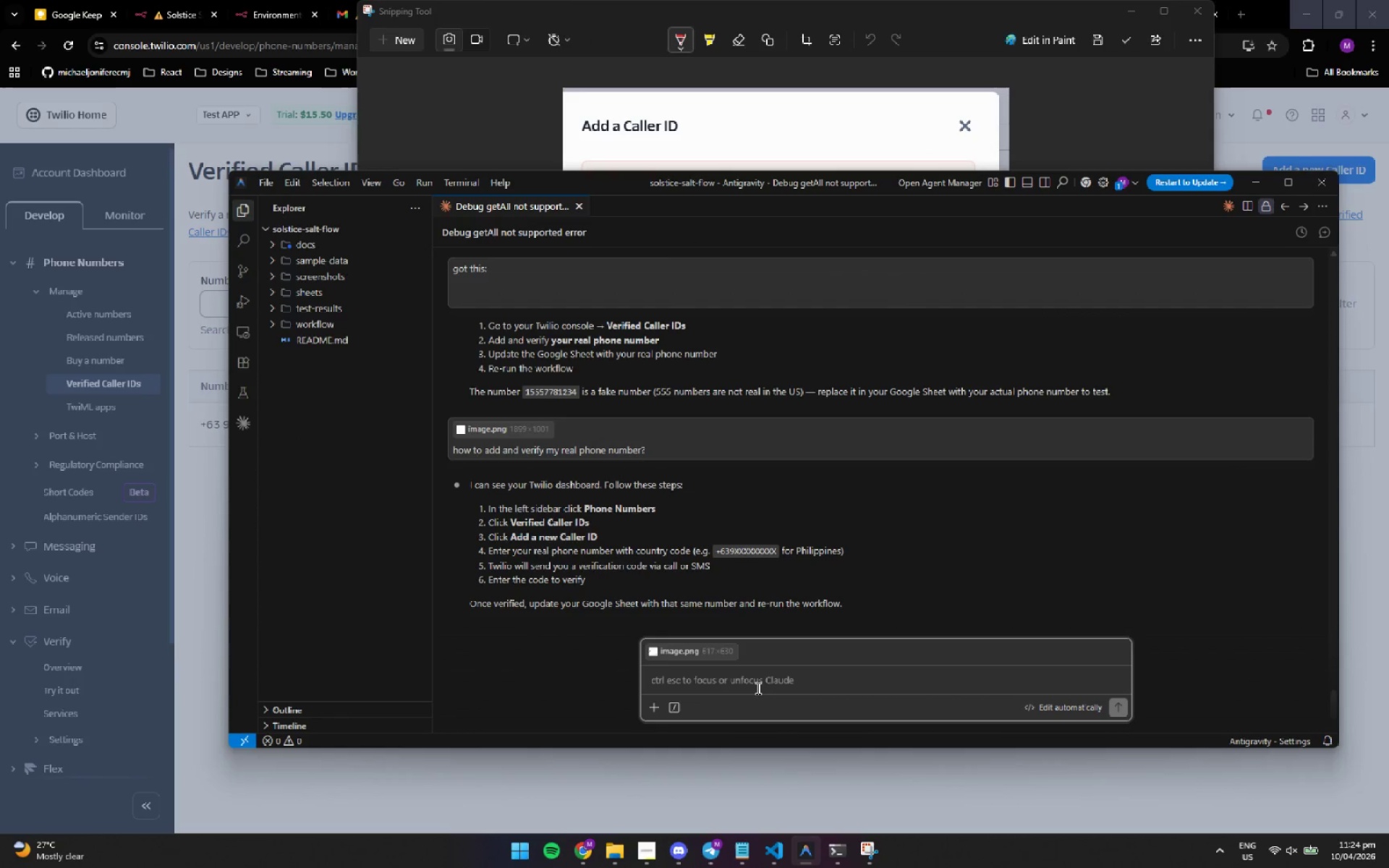 
key(Control+V)
 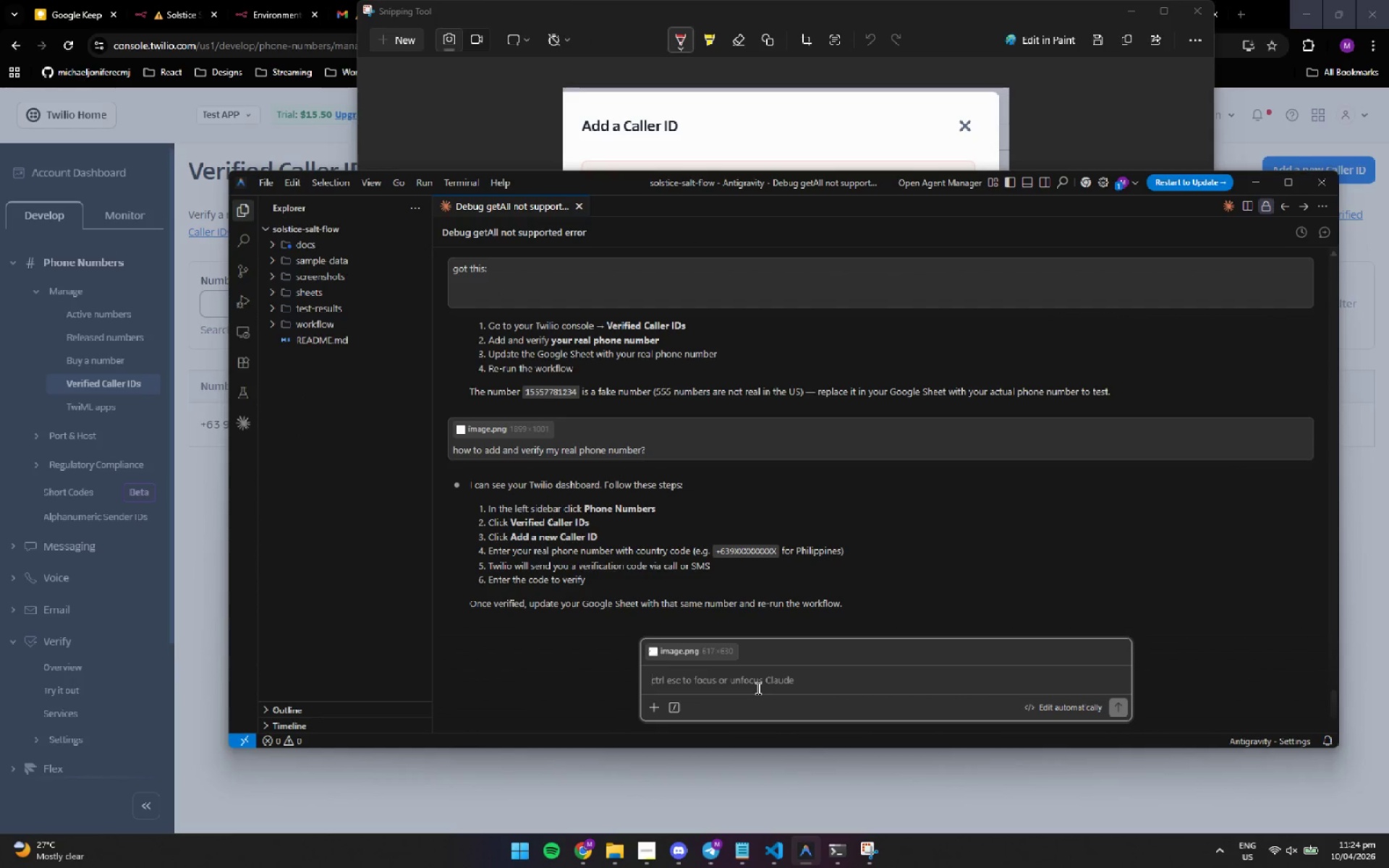 
type(is there any other way around this? )
 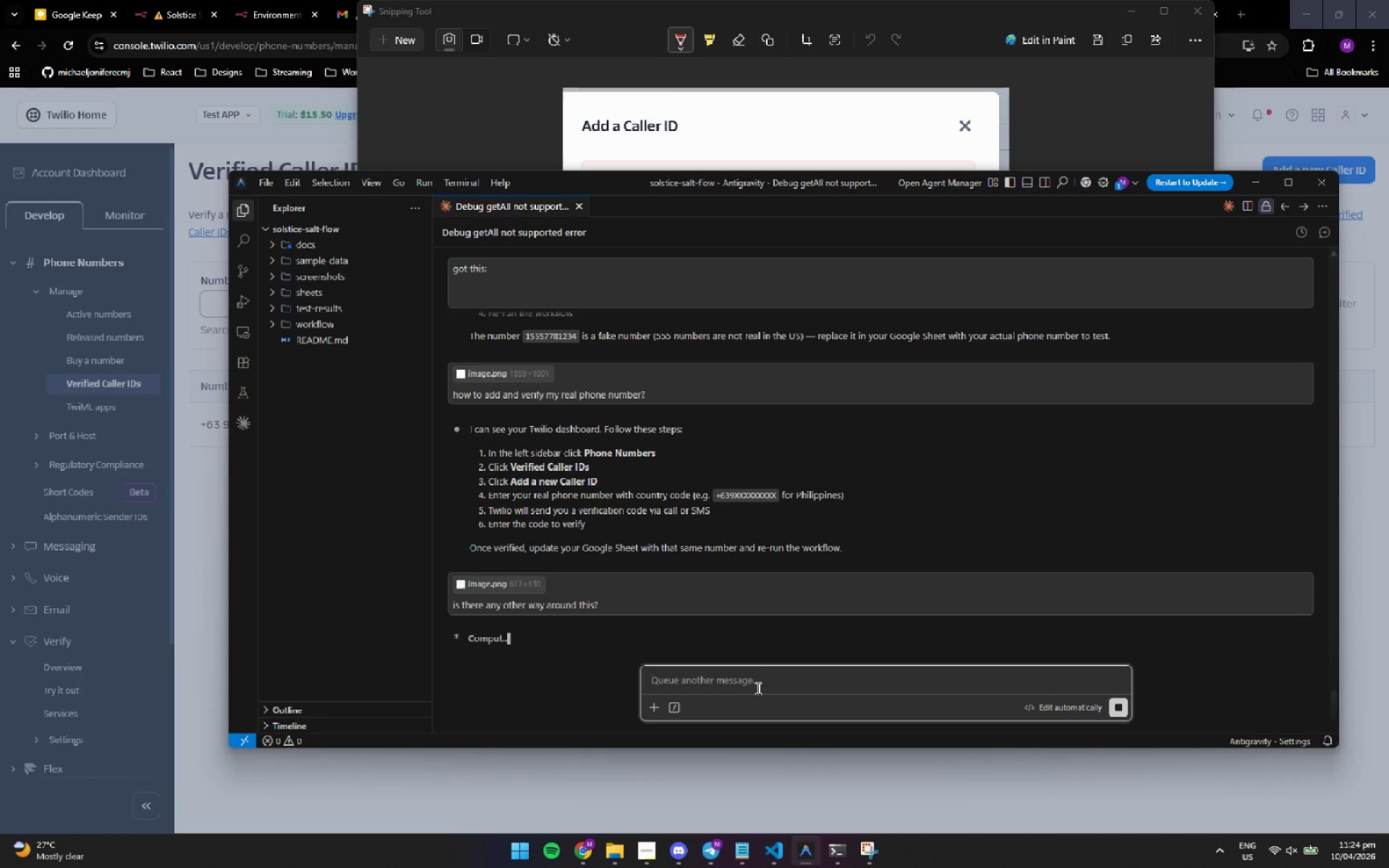 
 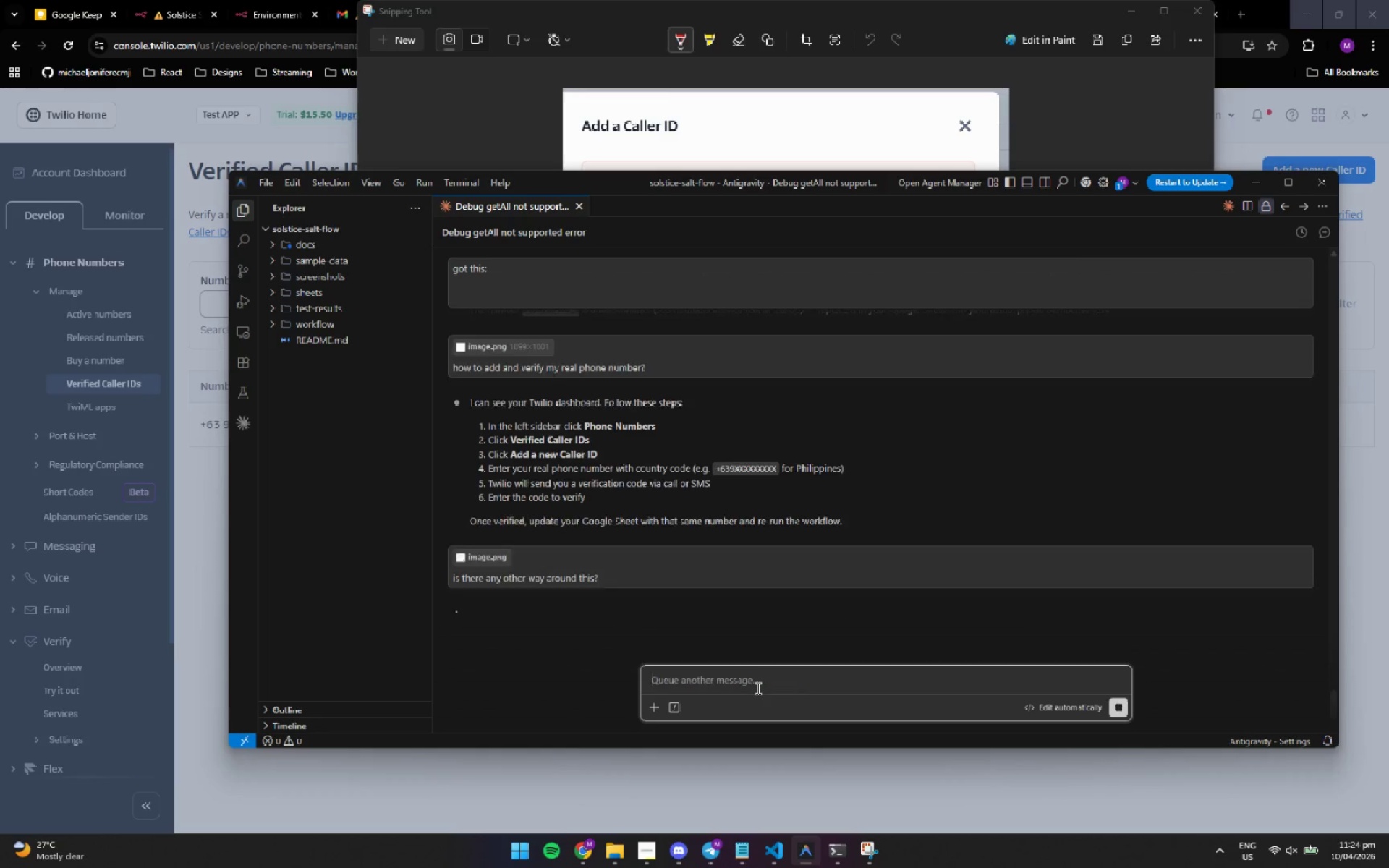 
key(Enter)
 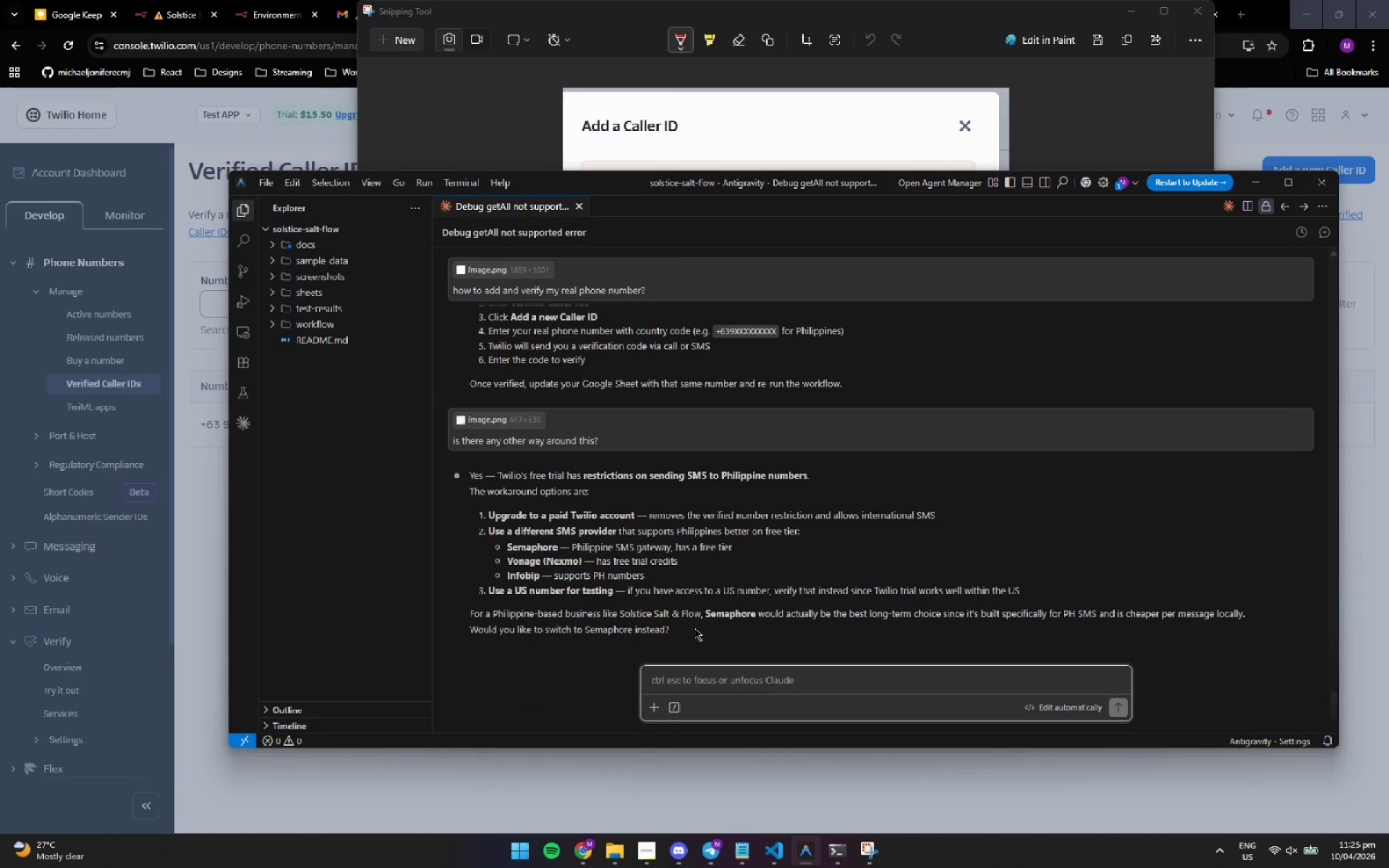 
wait(40.69)
 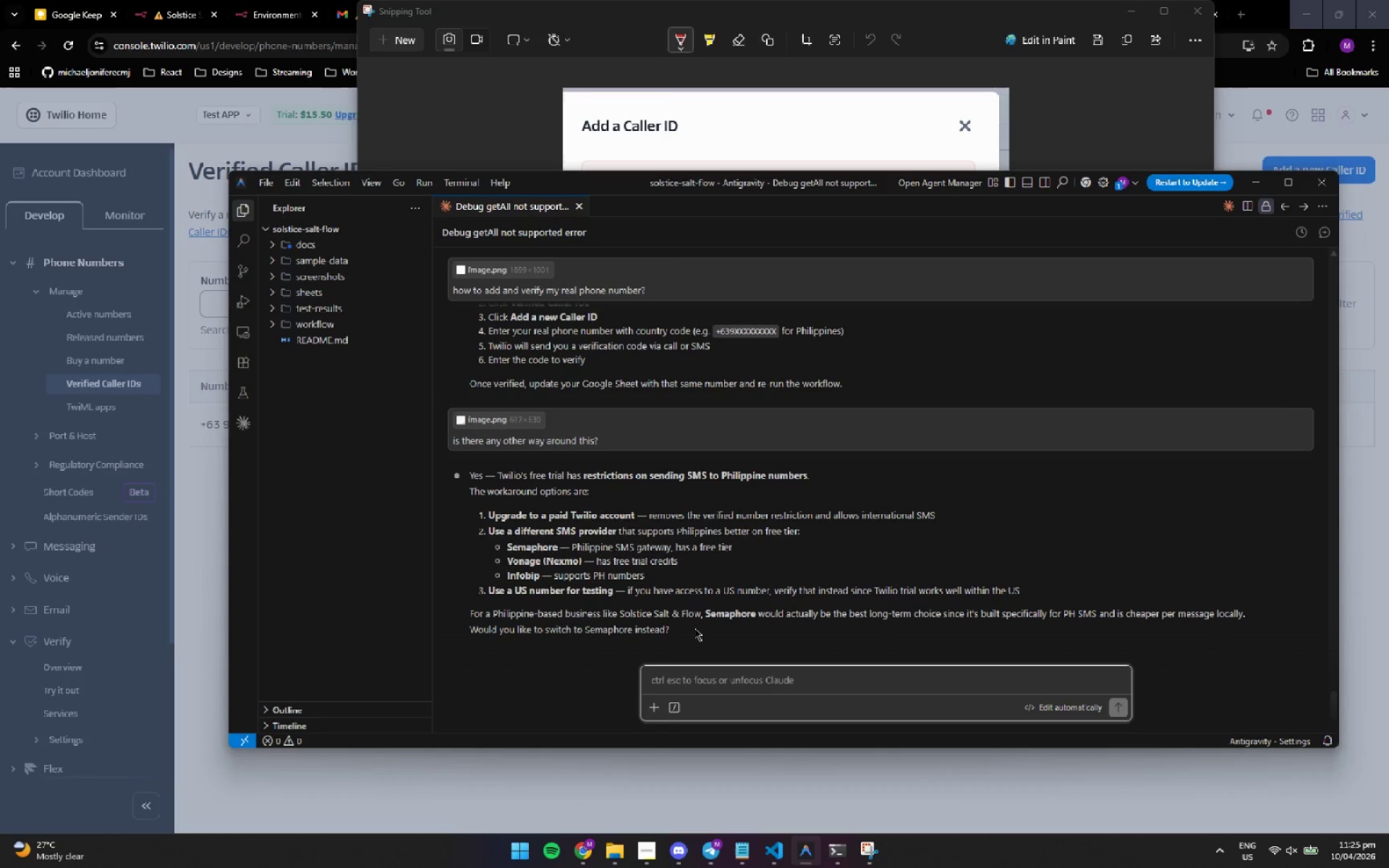 
left_click([1239, 7])
 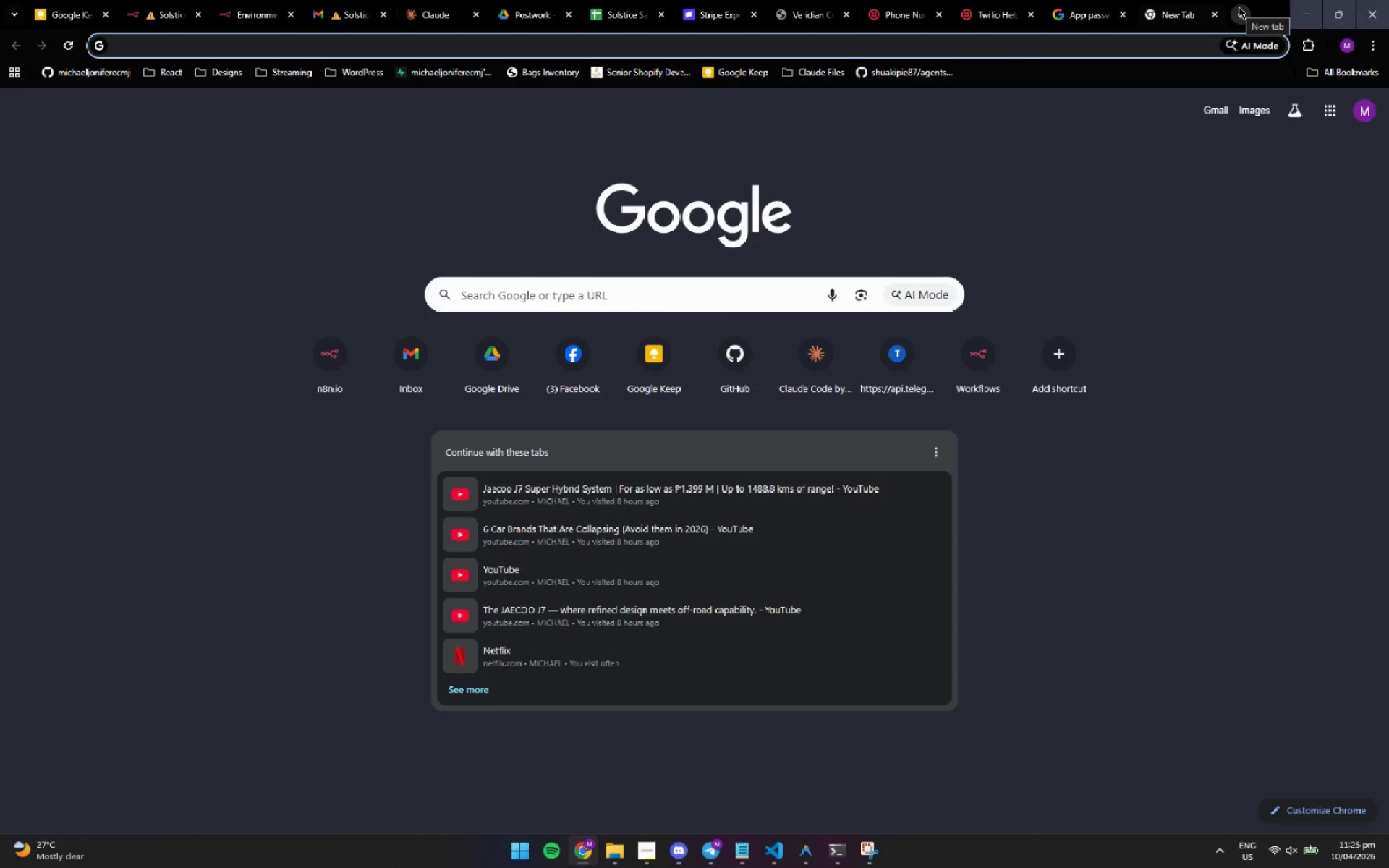 
type(semaph)
 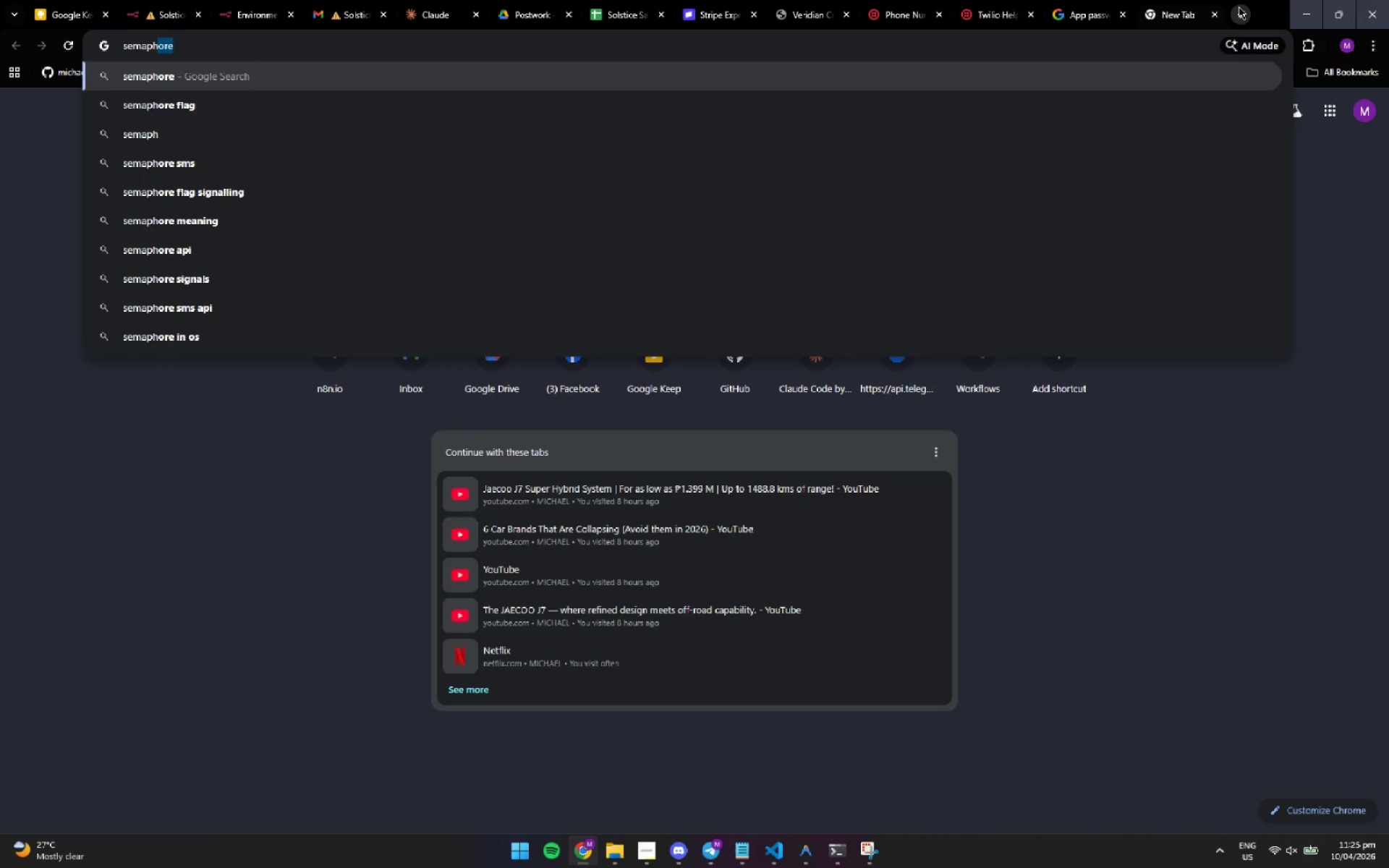 
key(Enter)
 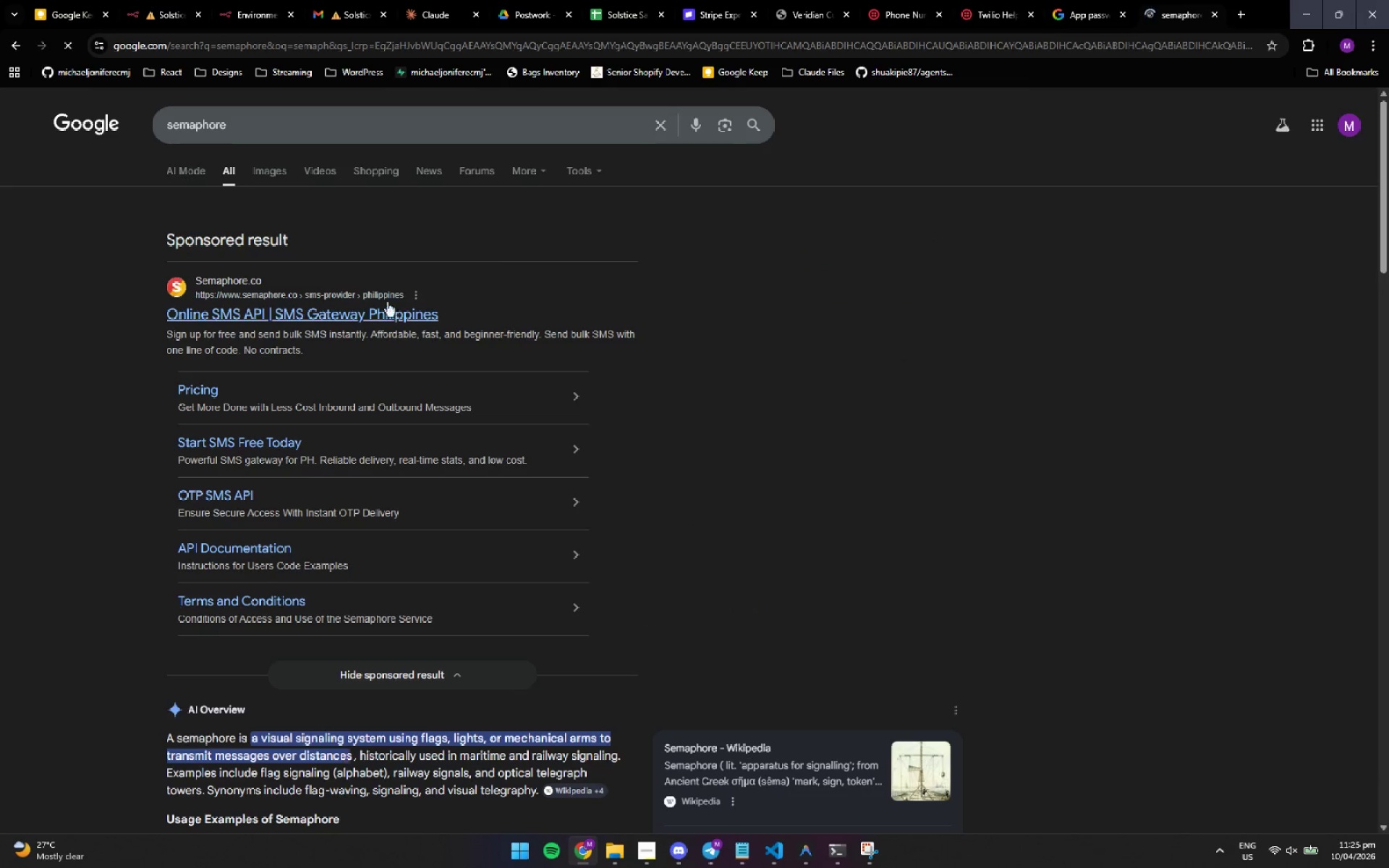 
left_click([355, 313])
 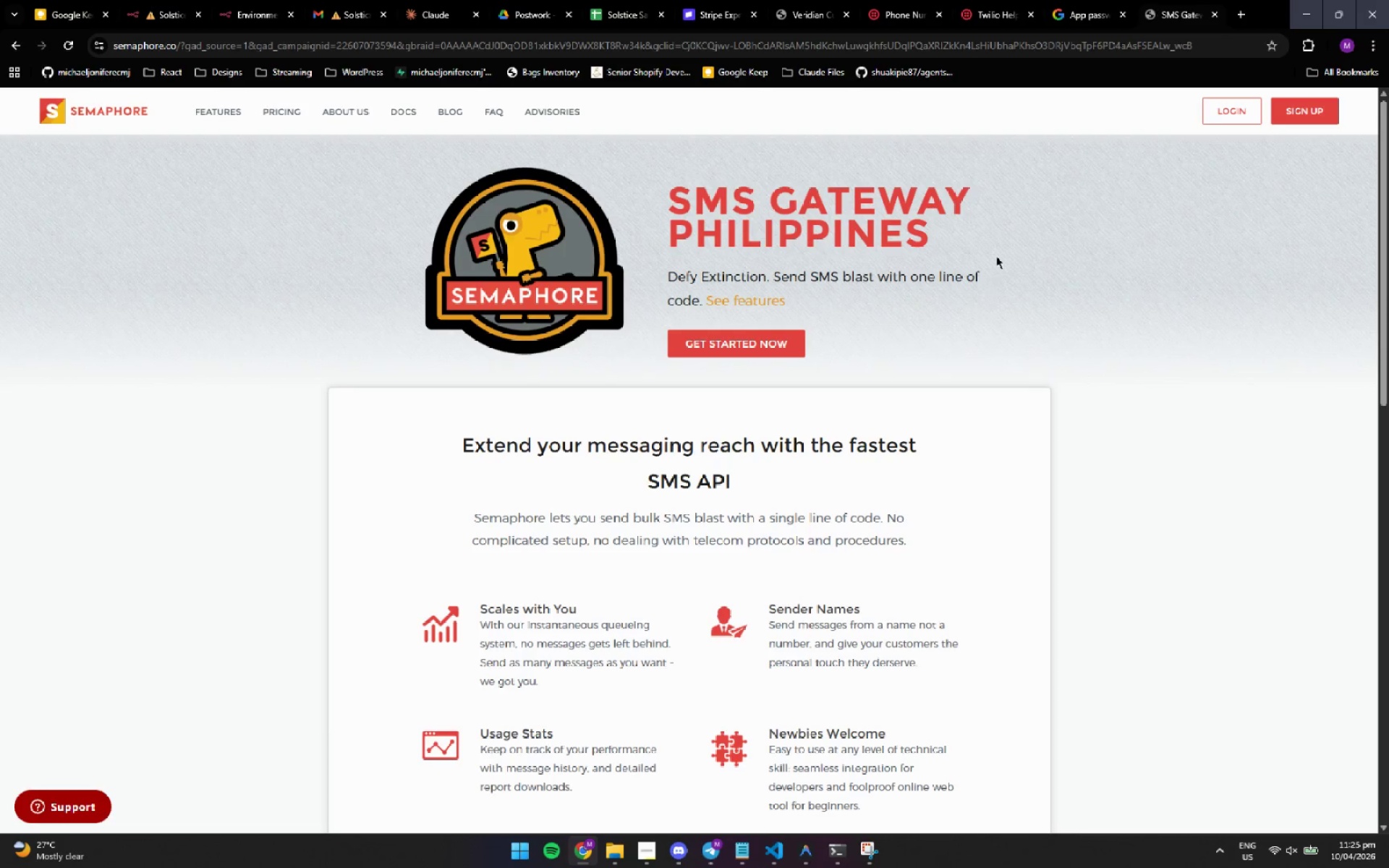 
left_click([1297, 112])
 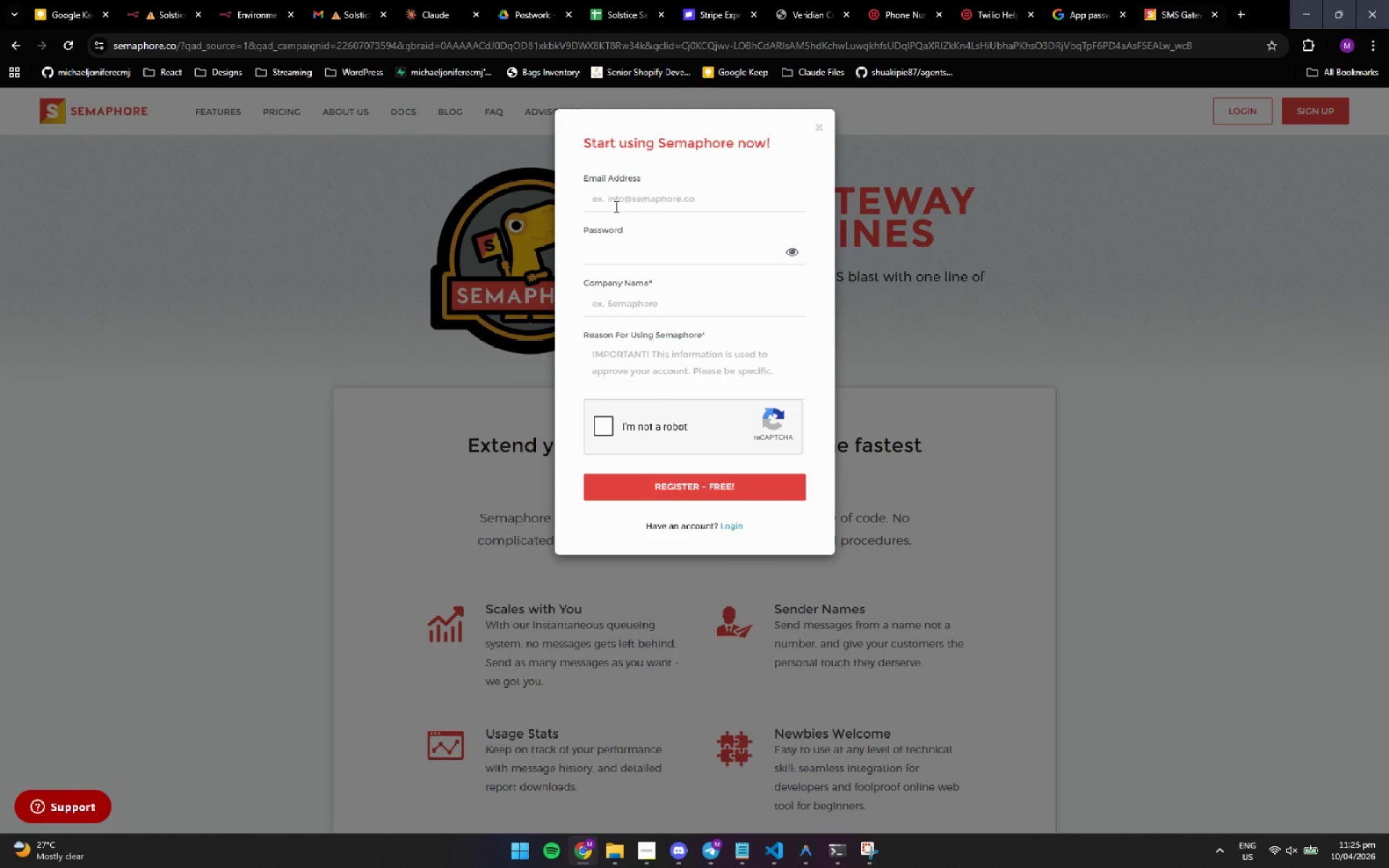 
left_click([700, 233])
 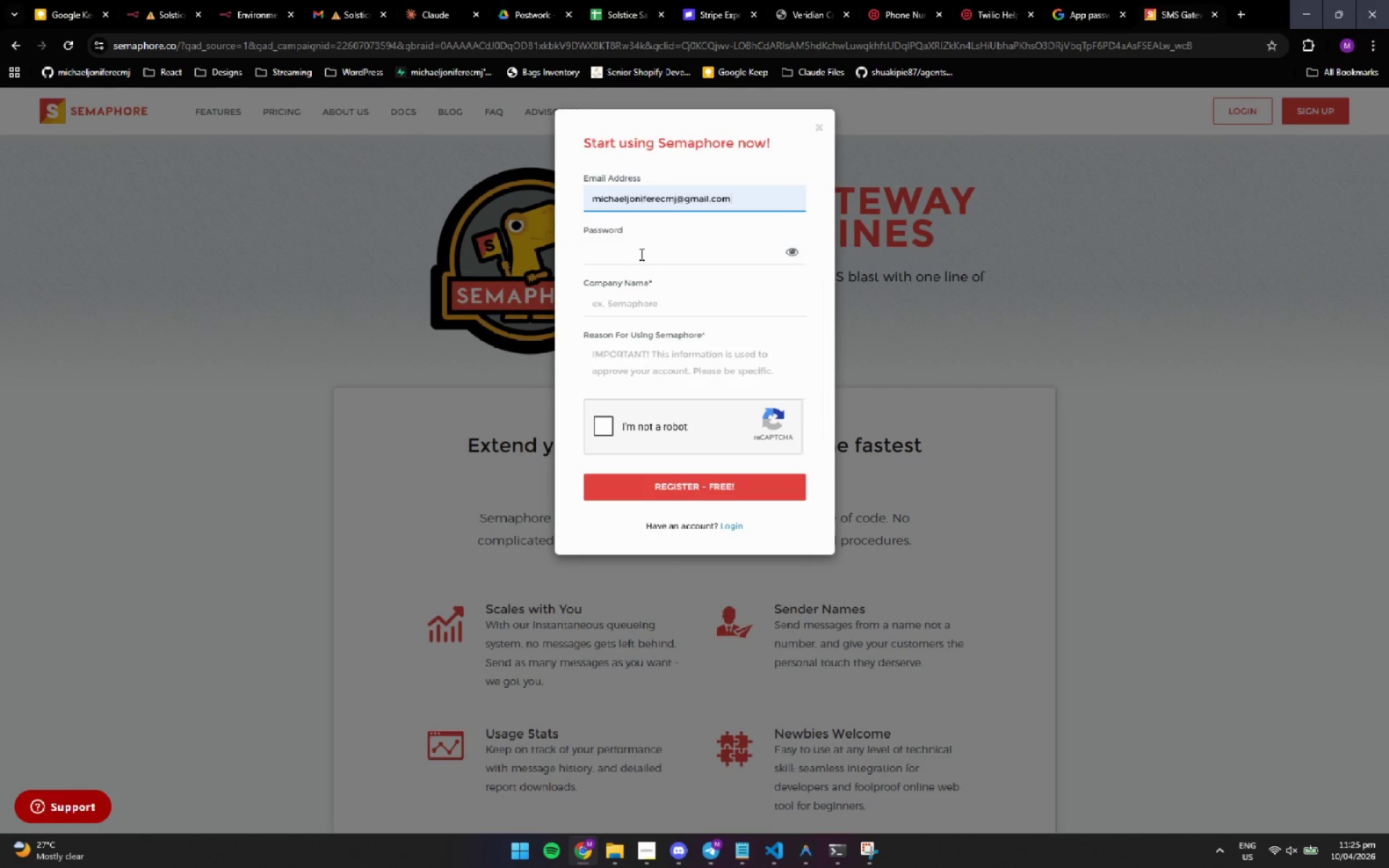 
left_click([642, 255])
 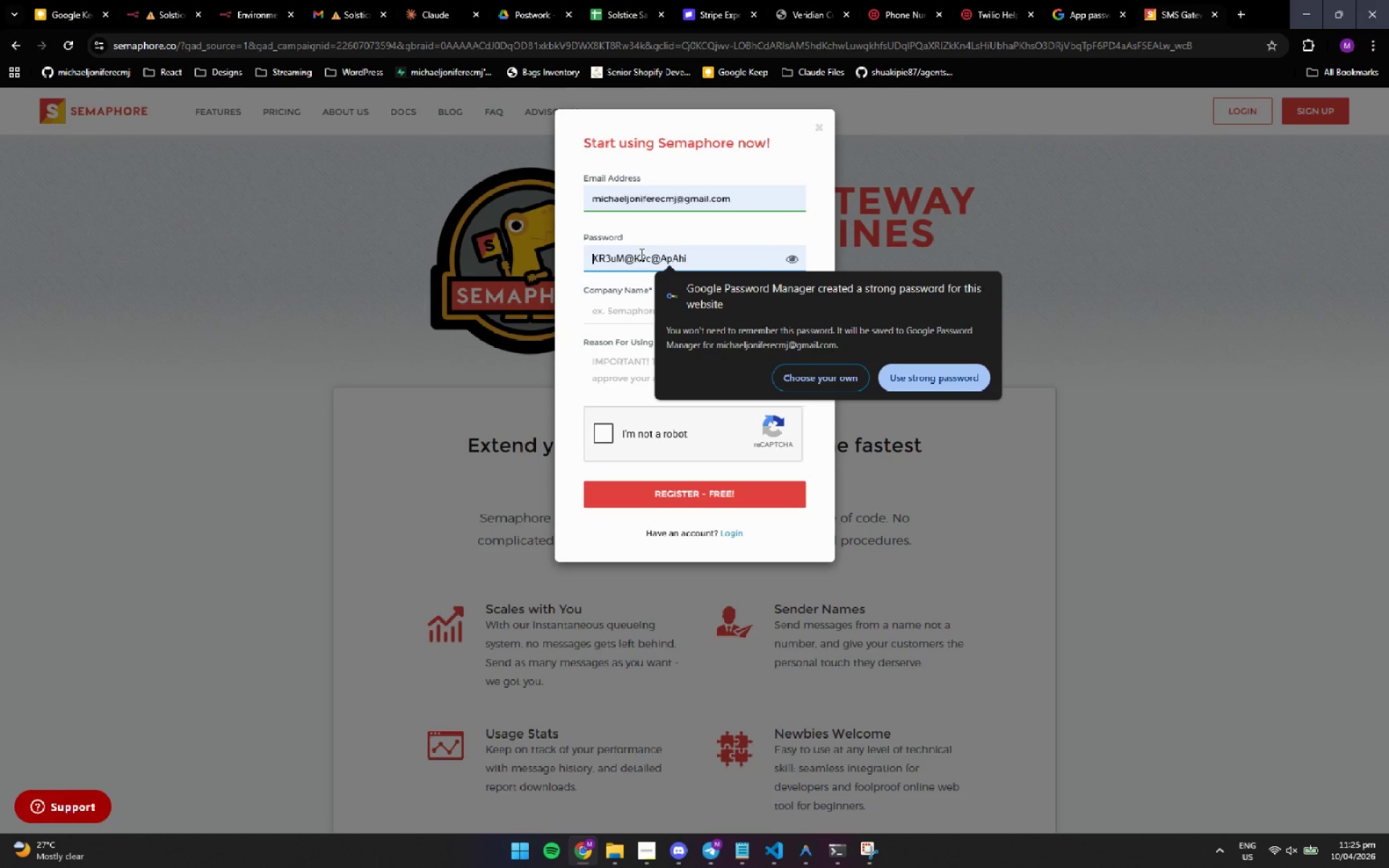 
type(Joniferdingcong17)
 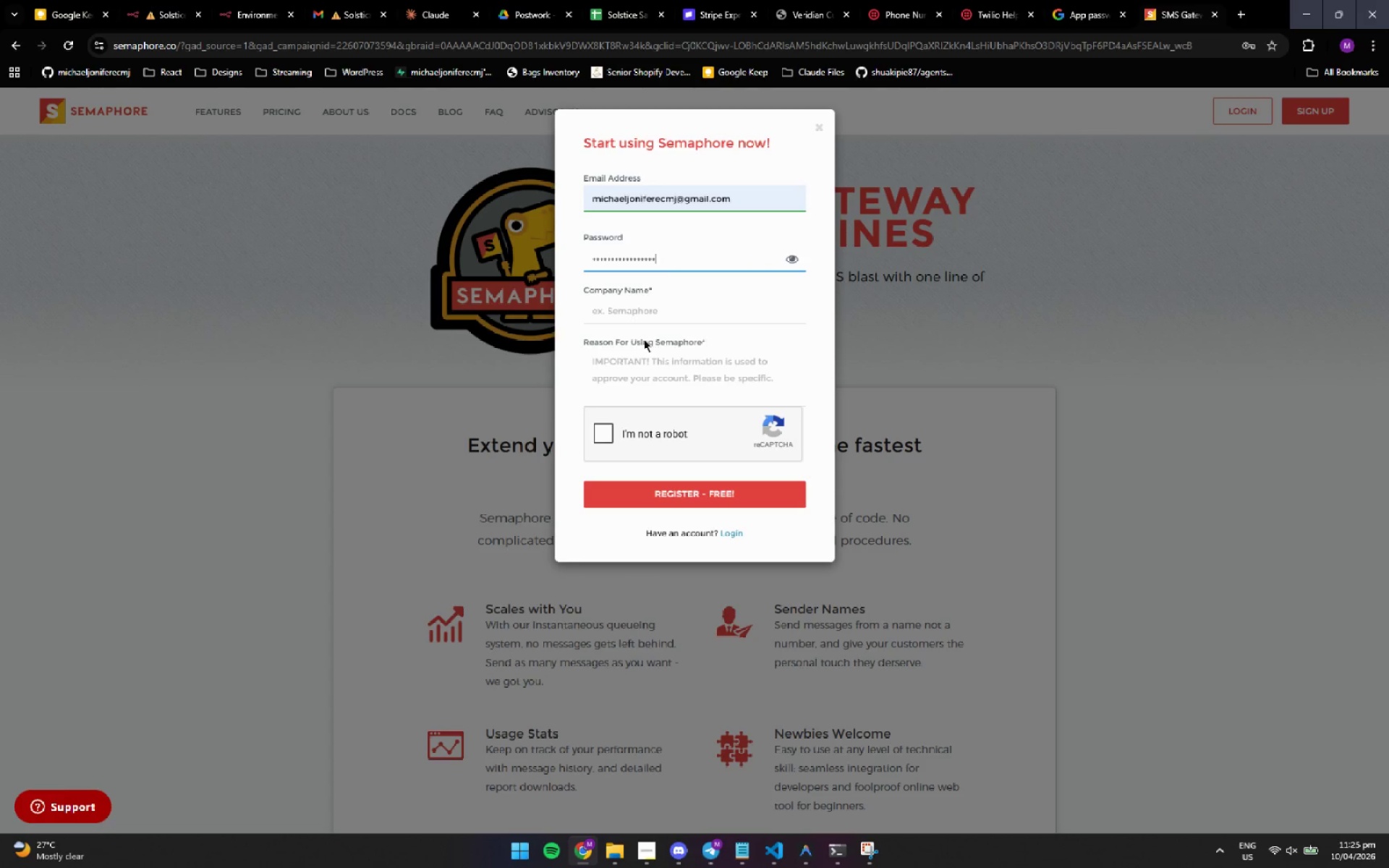 
left_click([669, 318])
 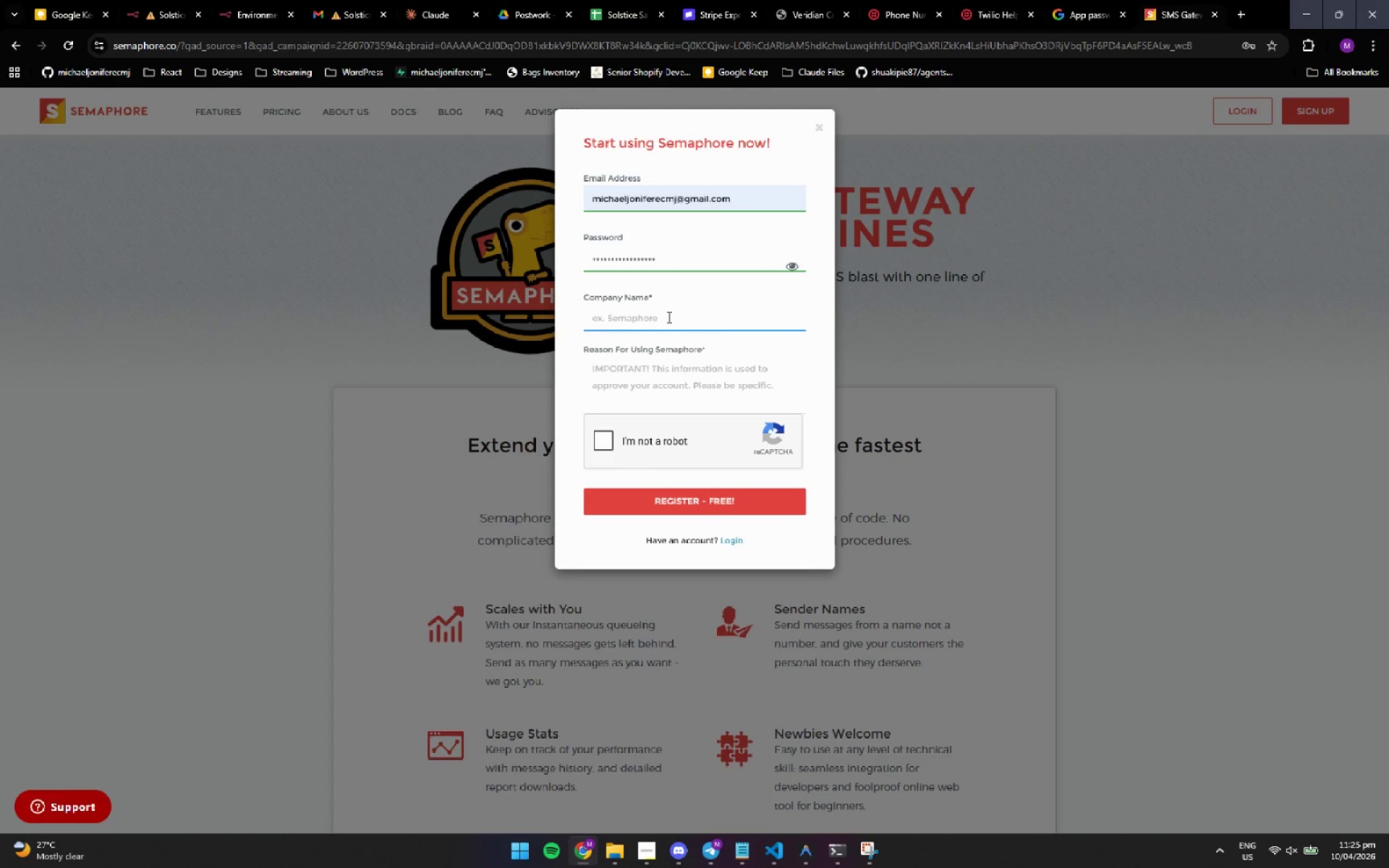 
type(none)
 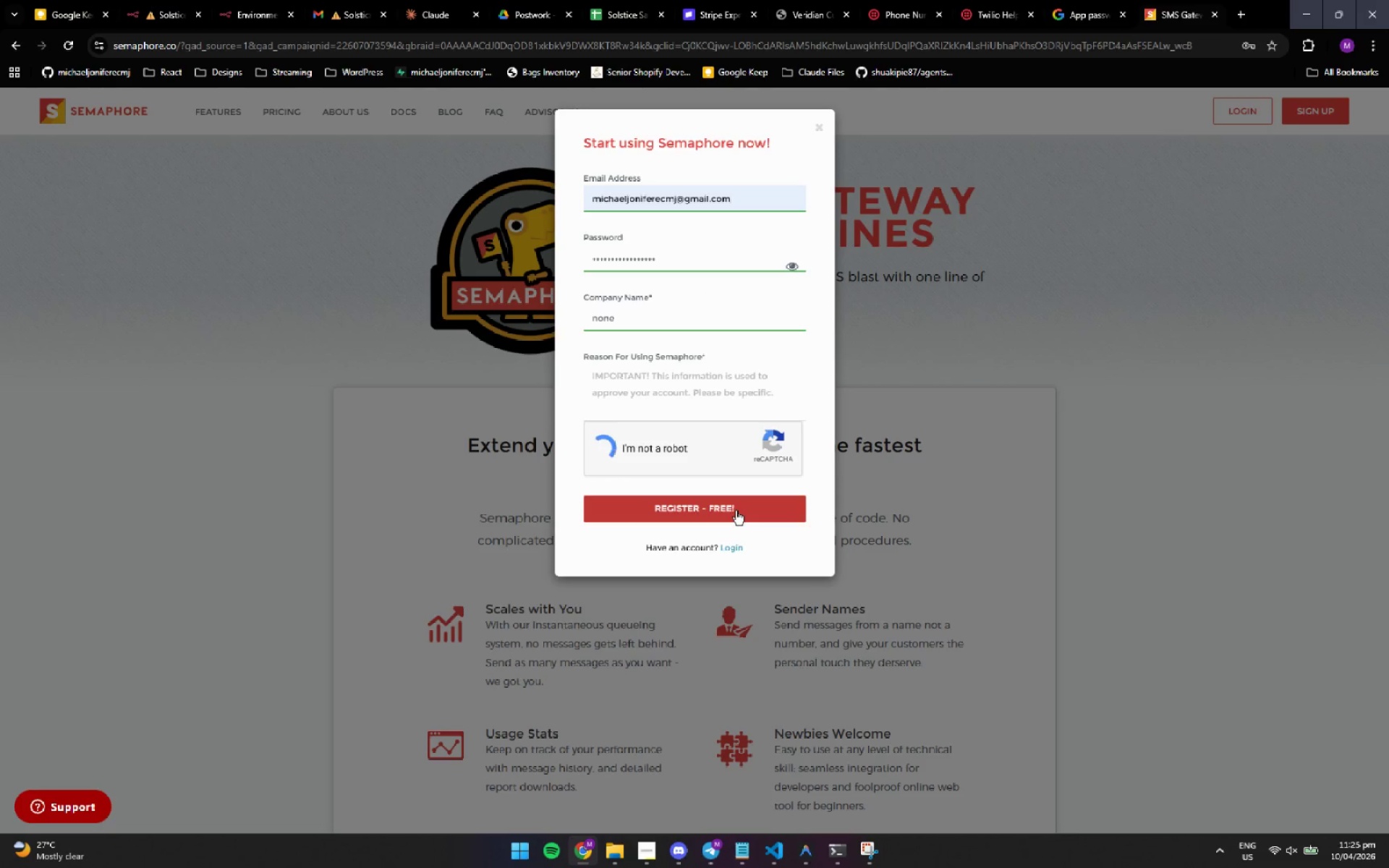 
left_click([736, 511])
 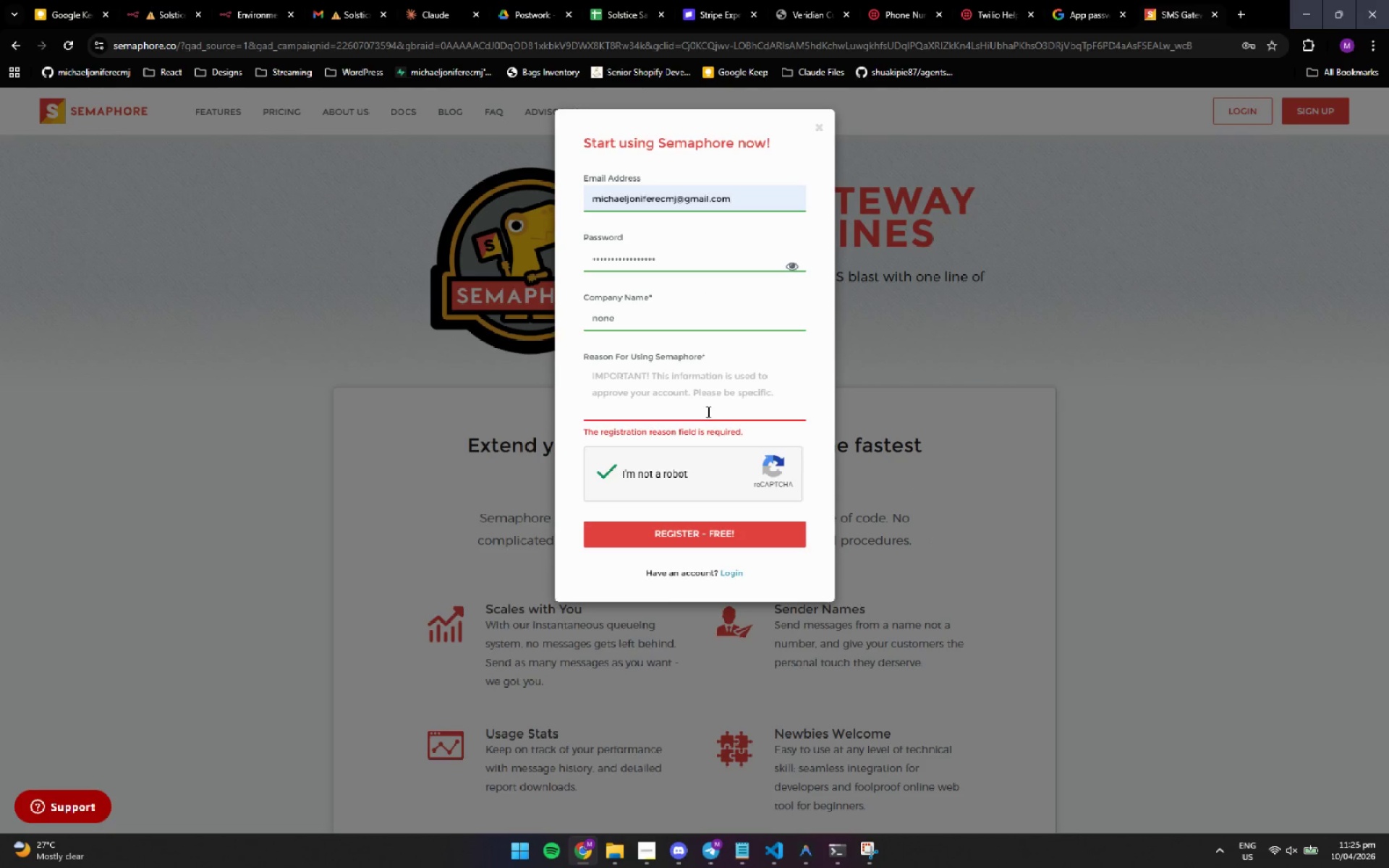 
left_click([703, 407])
 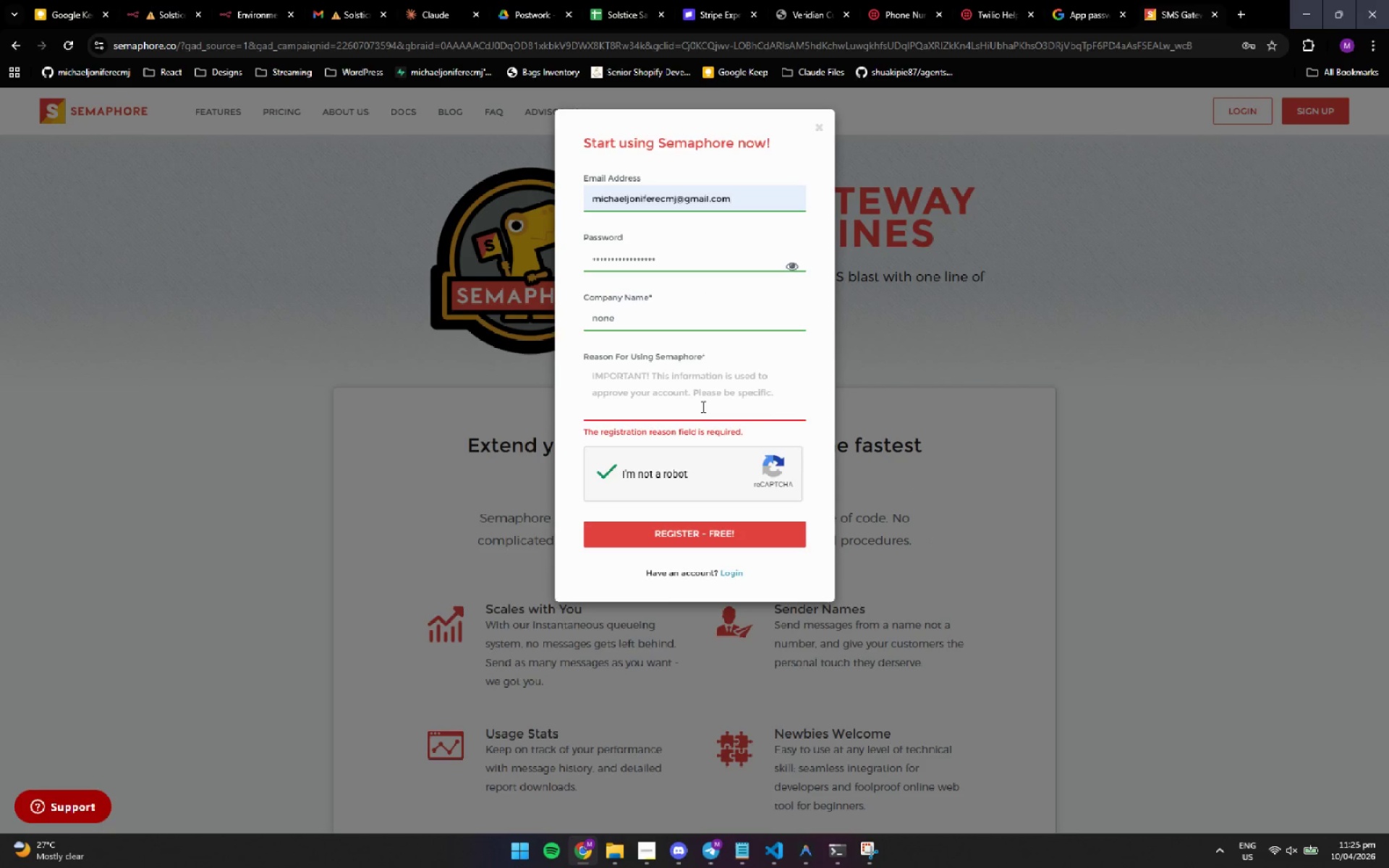 
type(testing)
 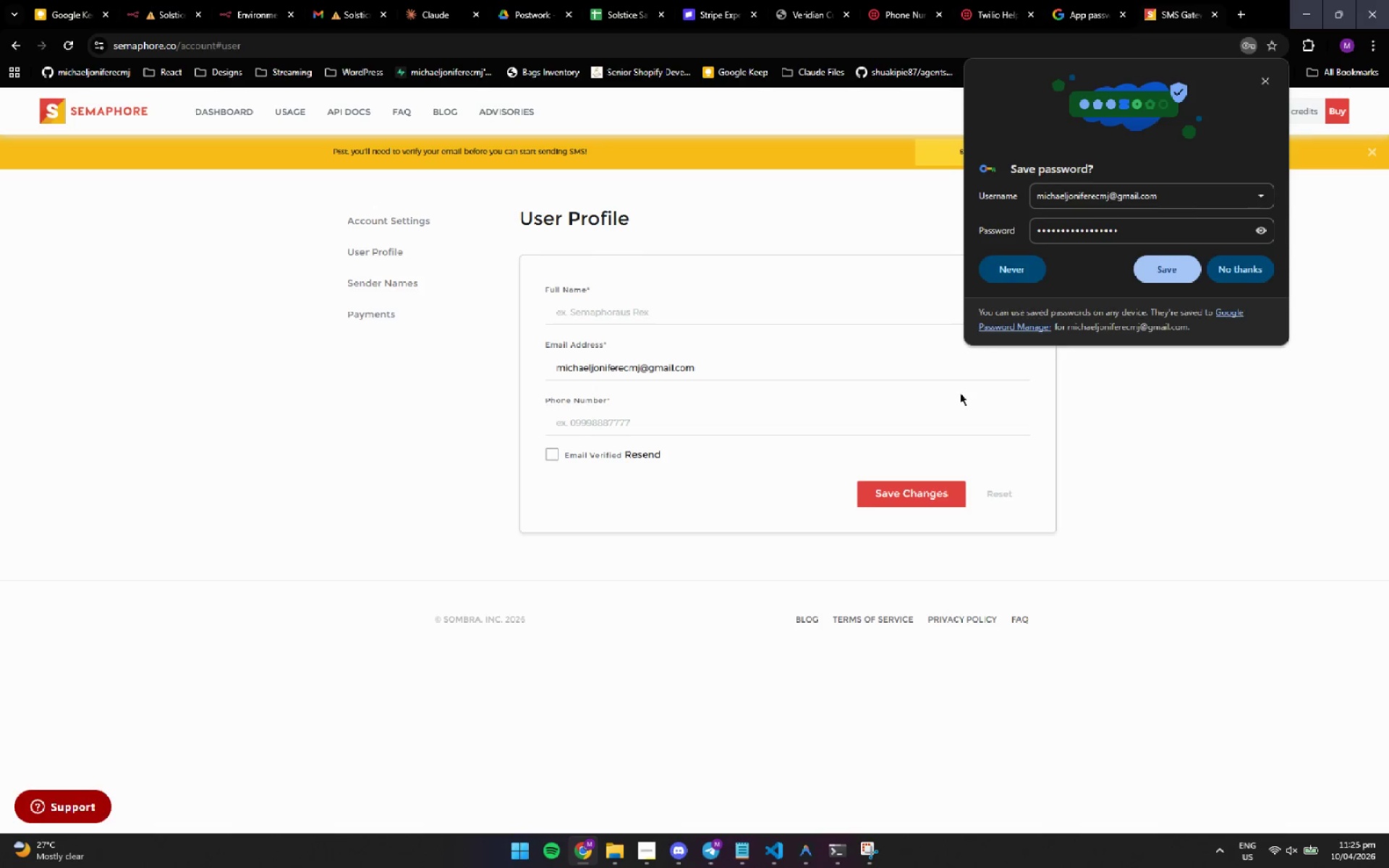 
left_click([1266, 82])
 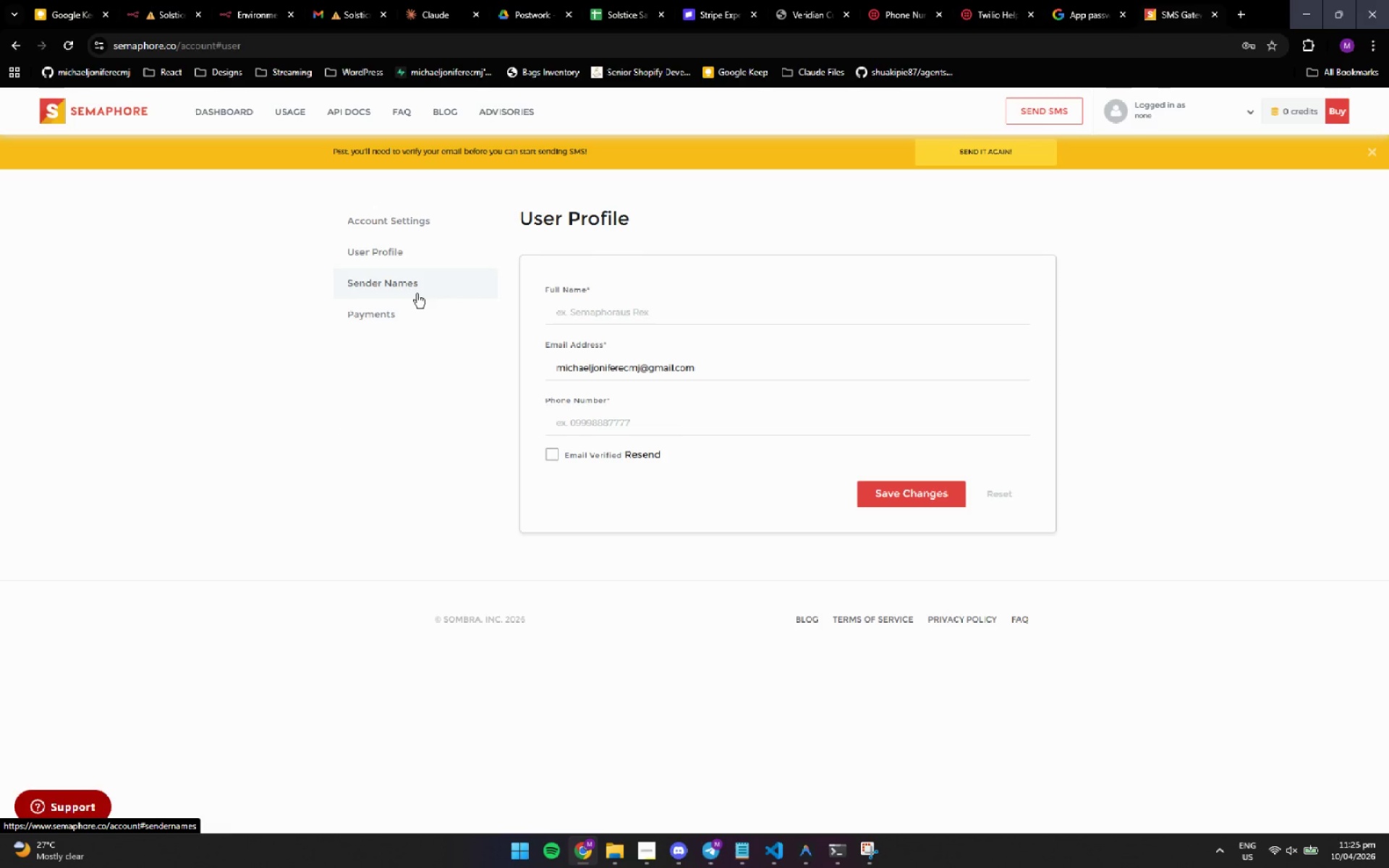 
wait(5.19)
 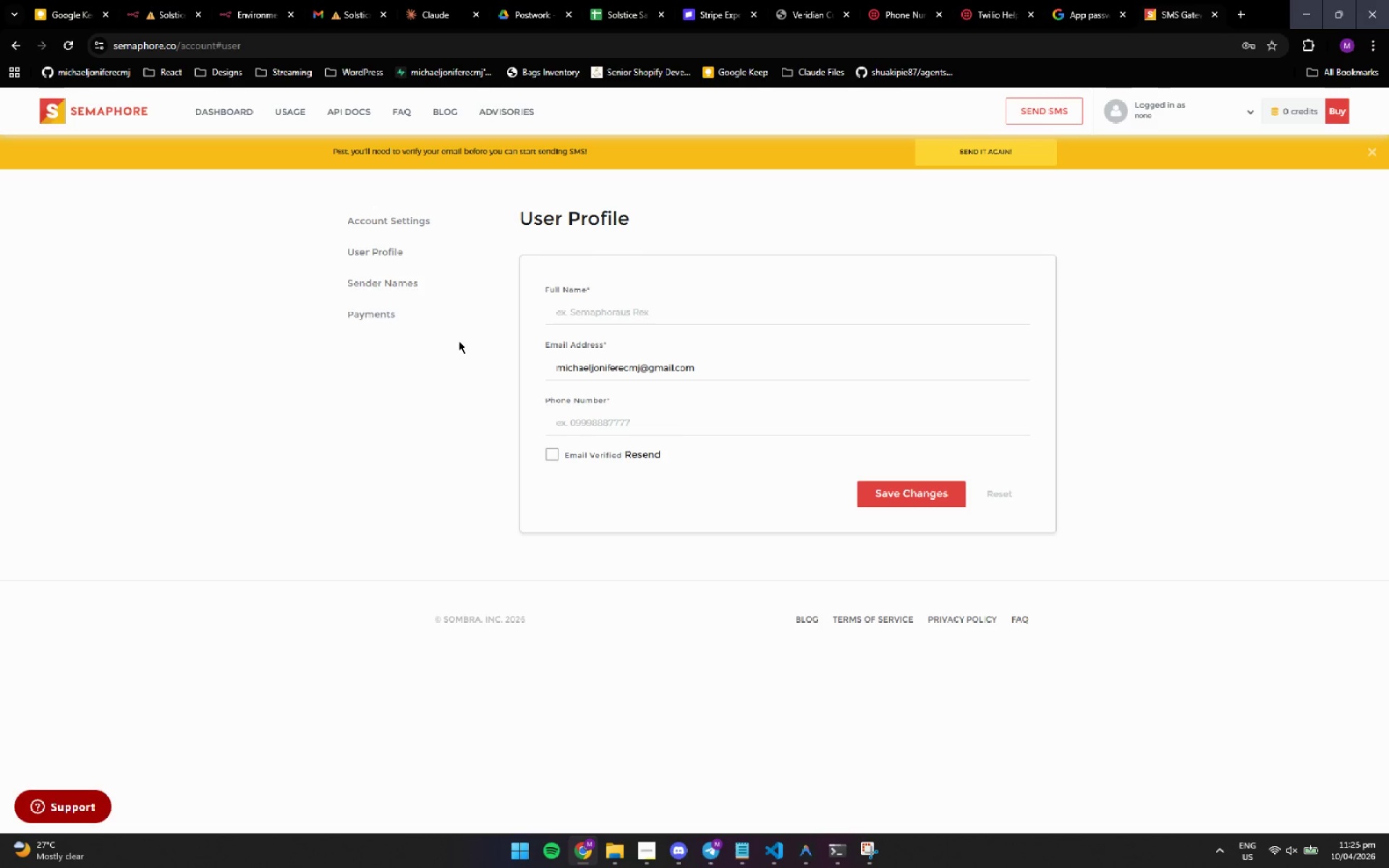 
left_click([586, 429])
 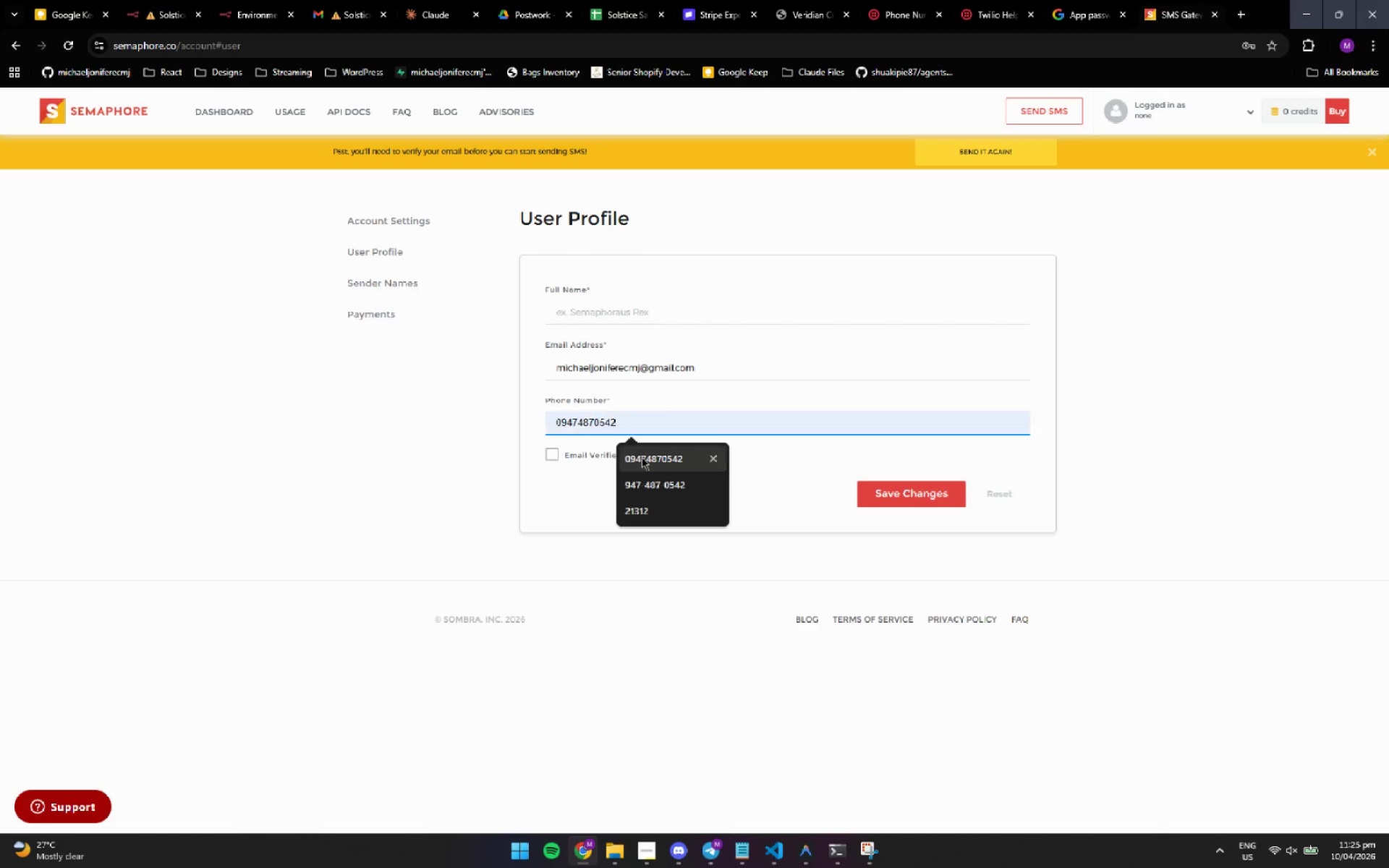 
left_click([647, 459])
 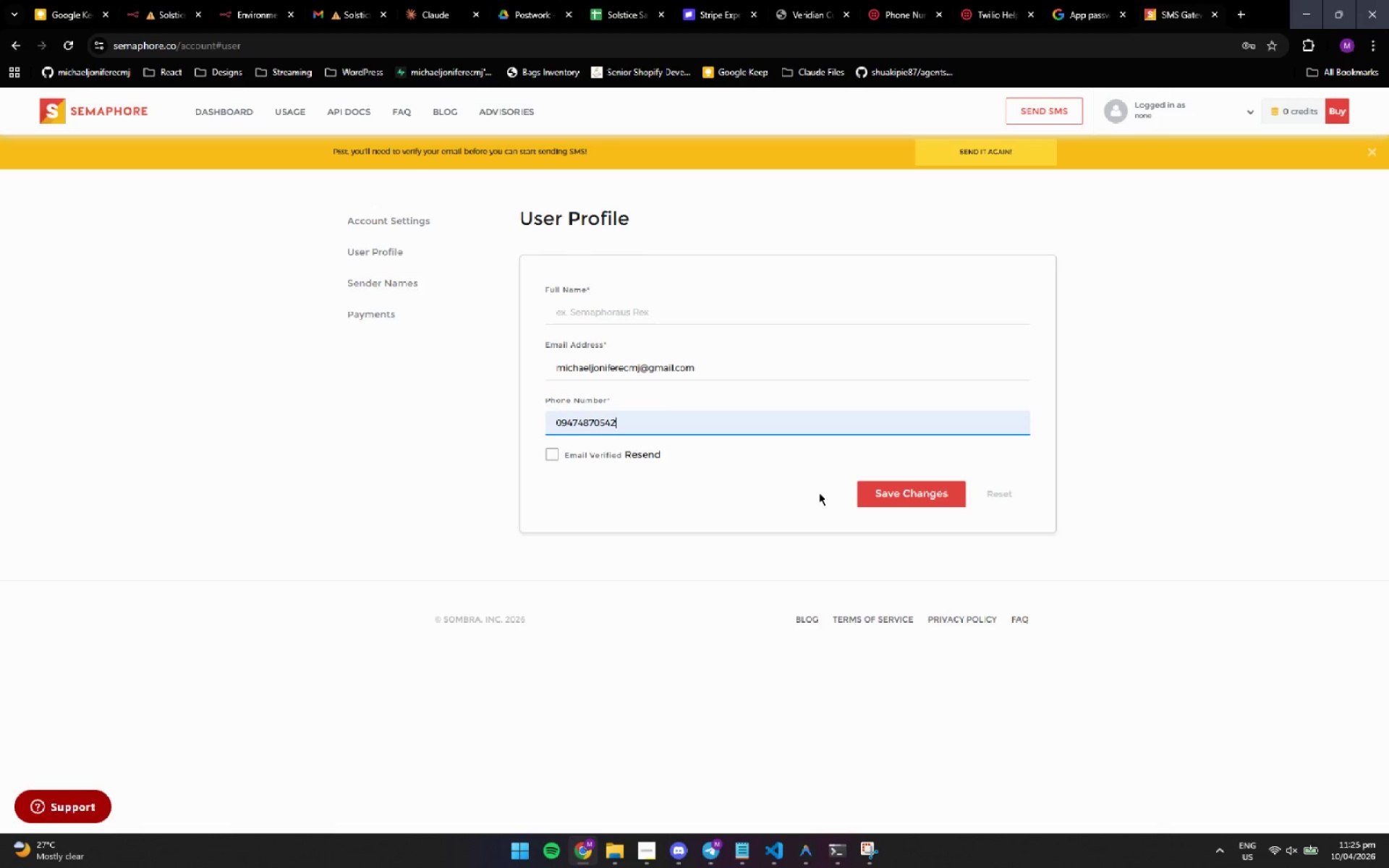 
left_click([621, 312])
 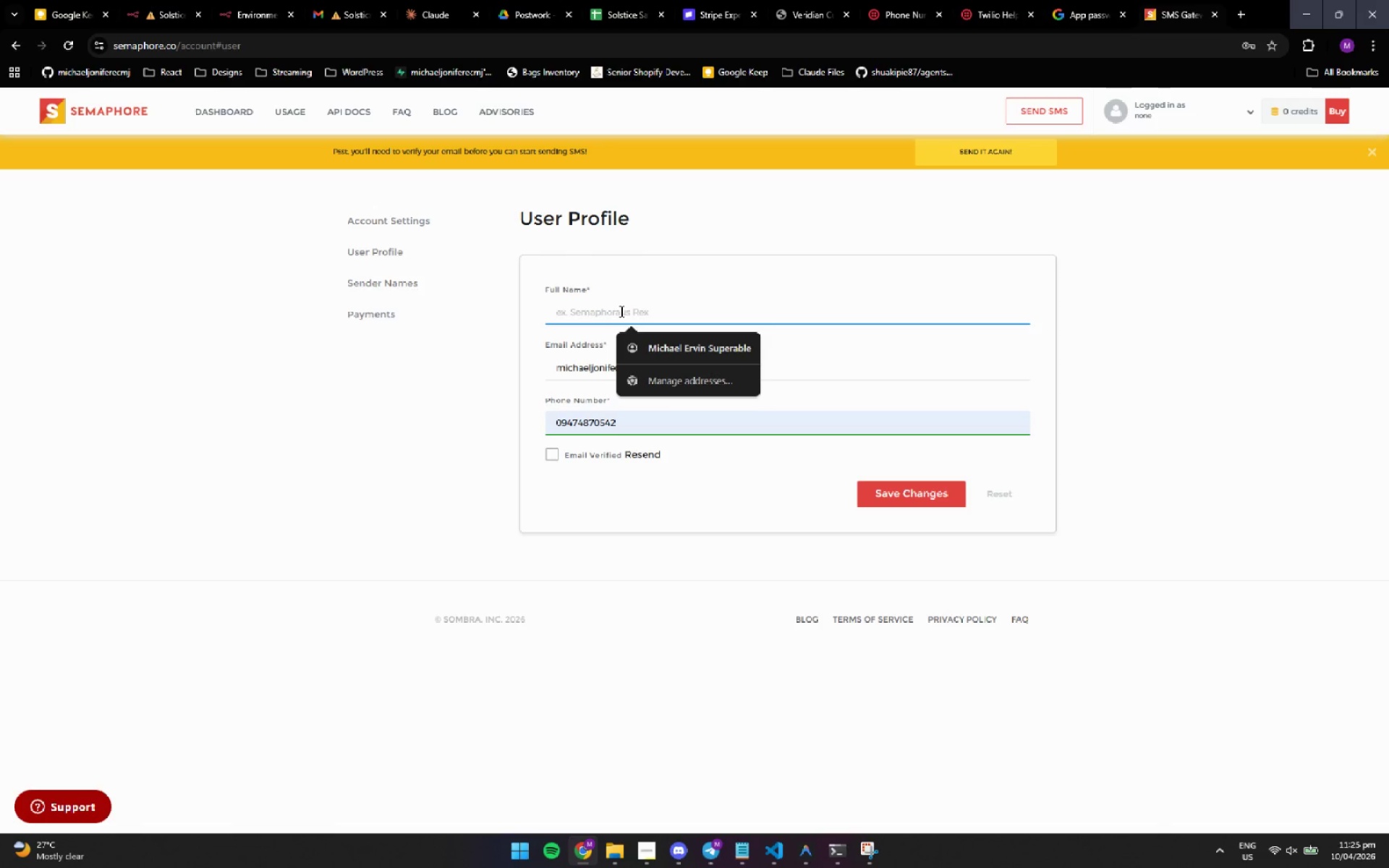 
type(Michael Ervin Superable)
 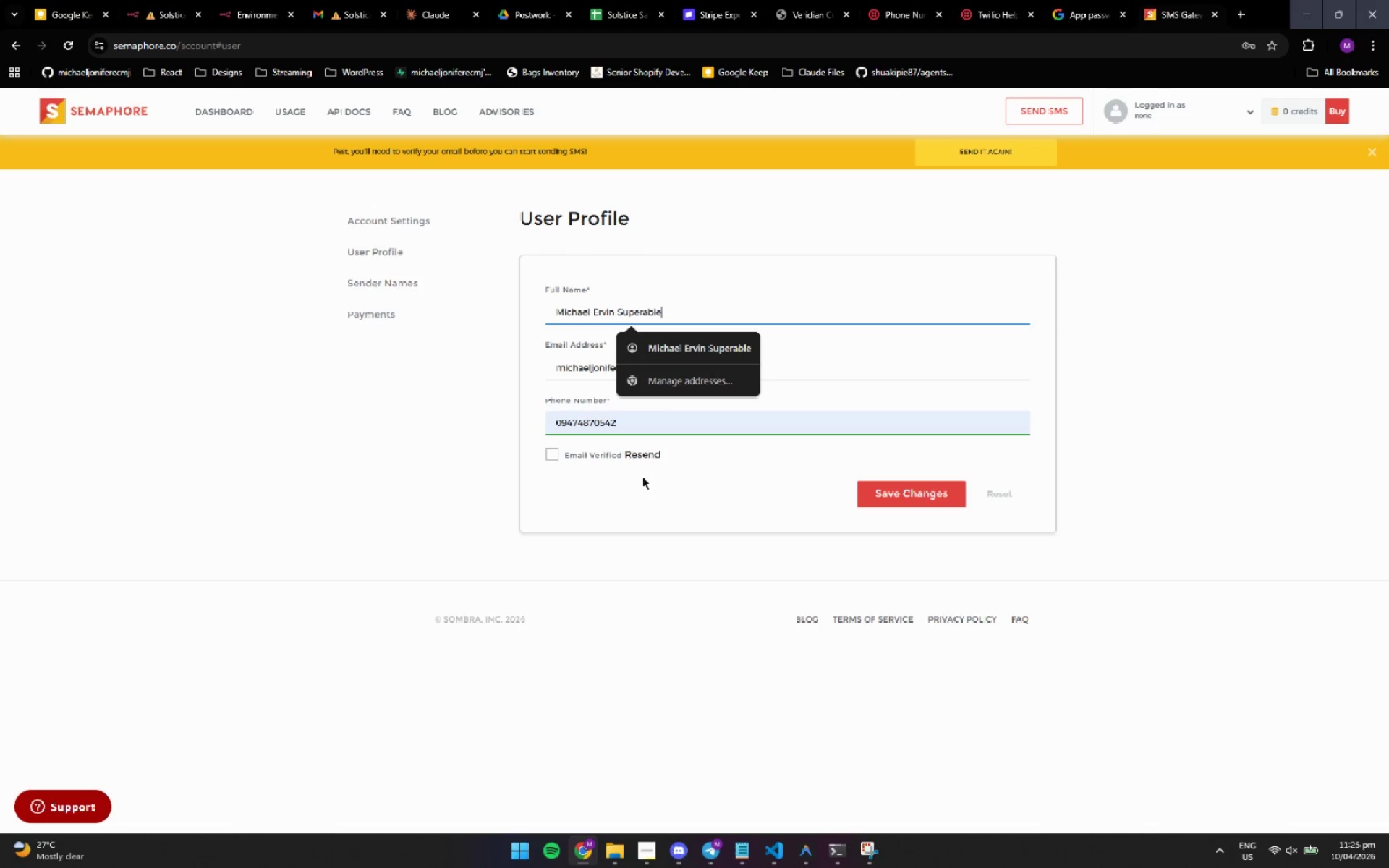 
left_click([896, 493])
 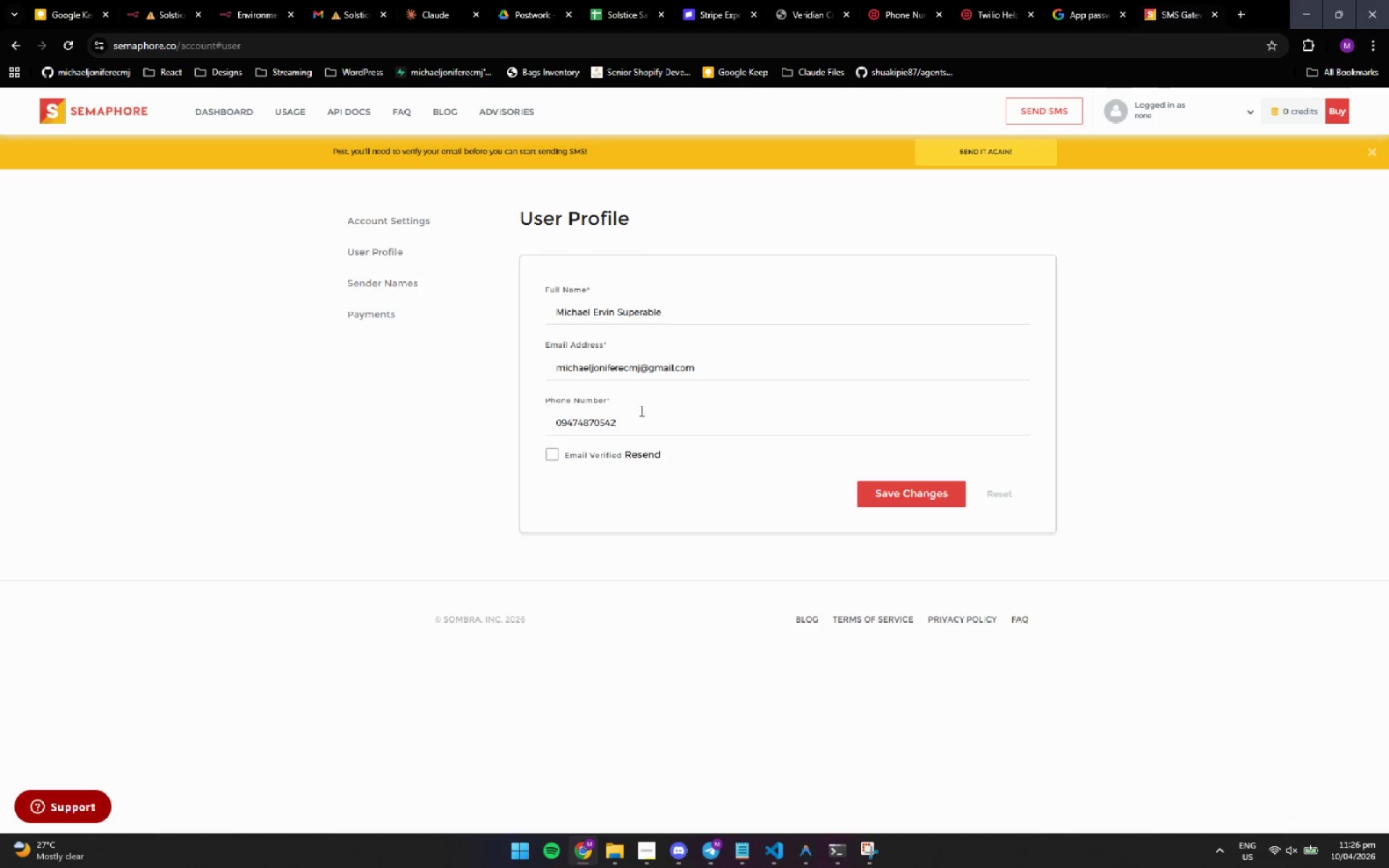 
left_click([341, 14])
 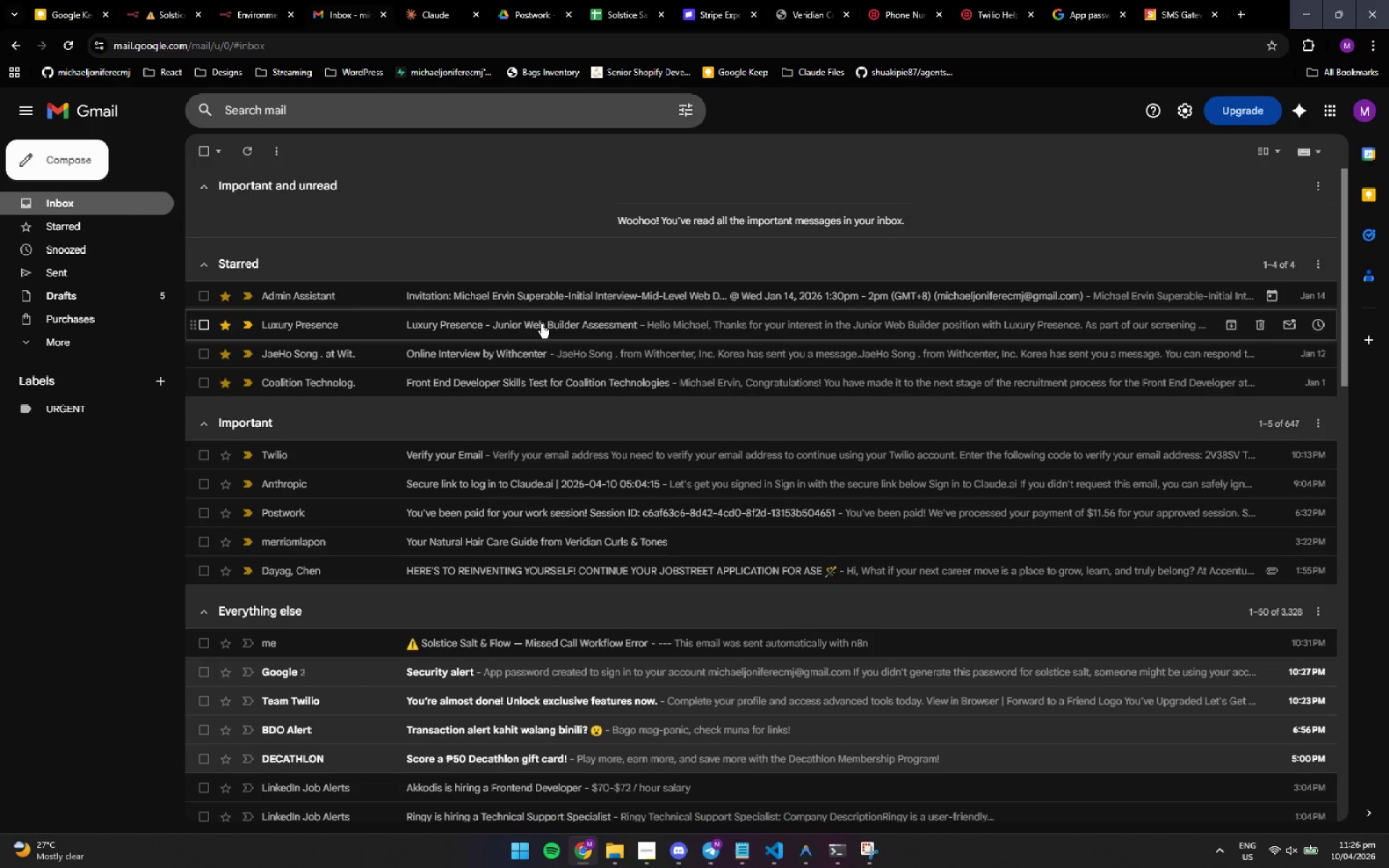 
scroll: coordinate [541, 324], scroll_direction: down, amount: 2.0
 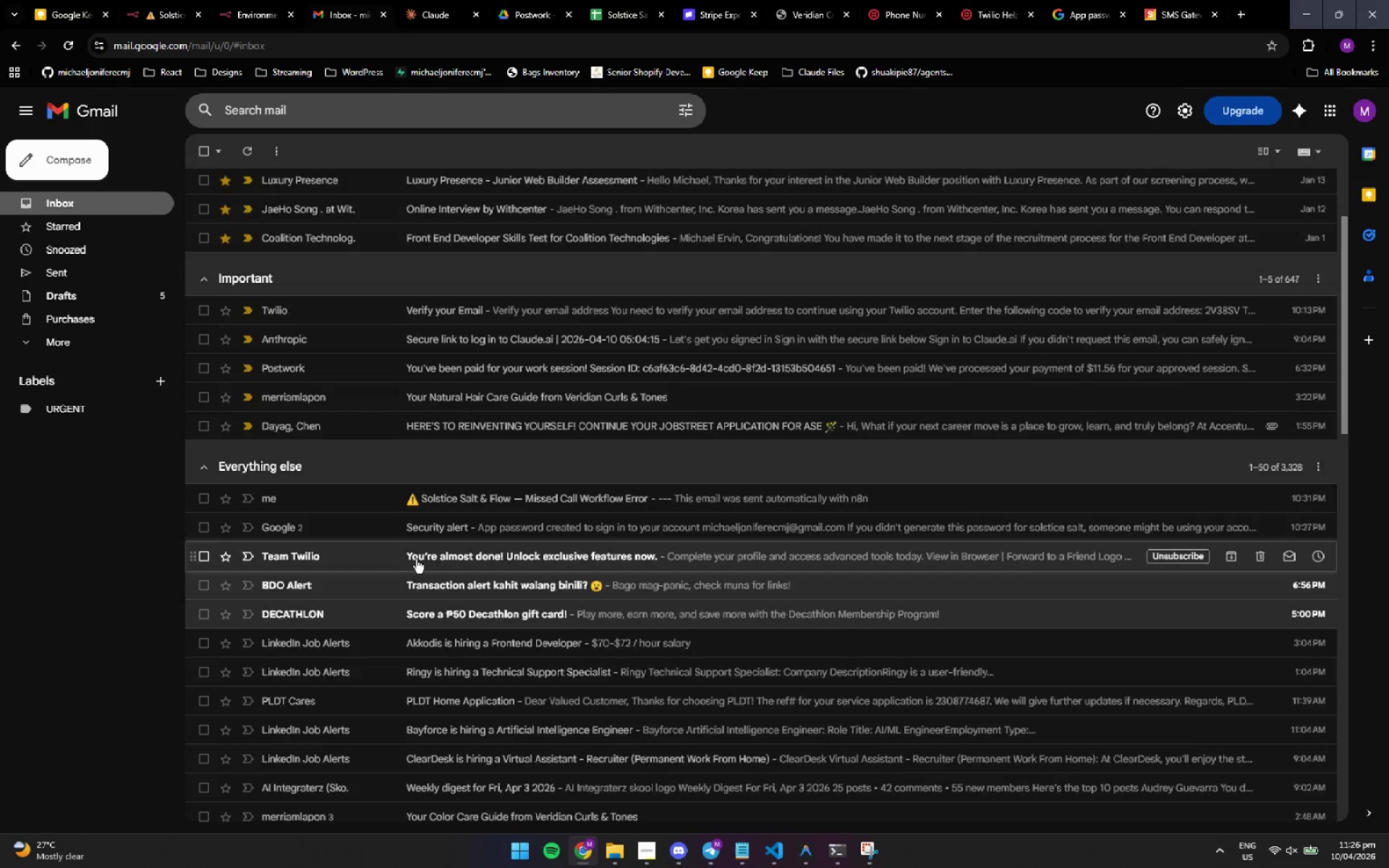 
left_click([192, 149])
 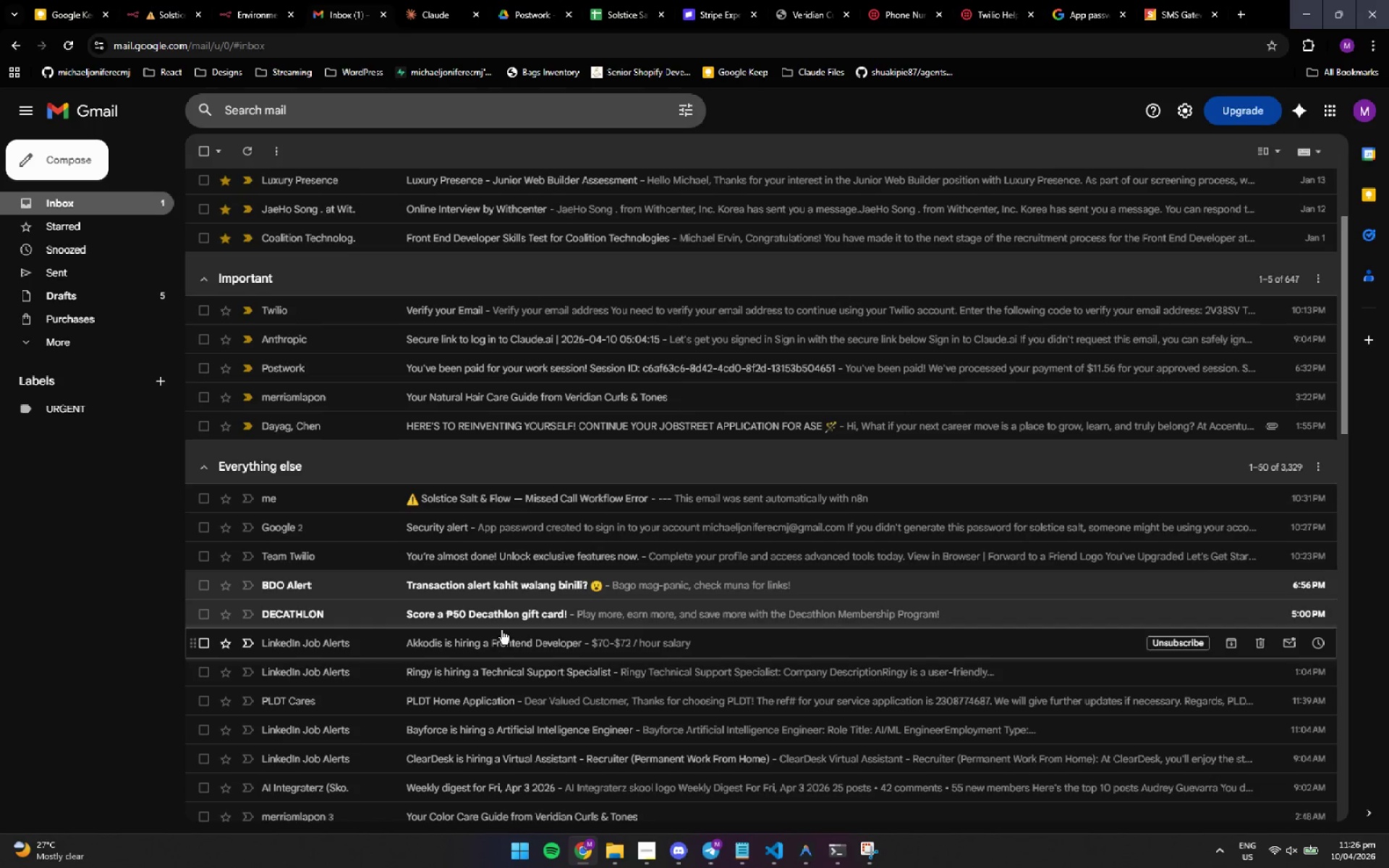 
left_click([488, 587])
 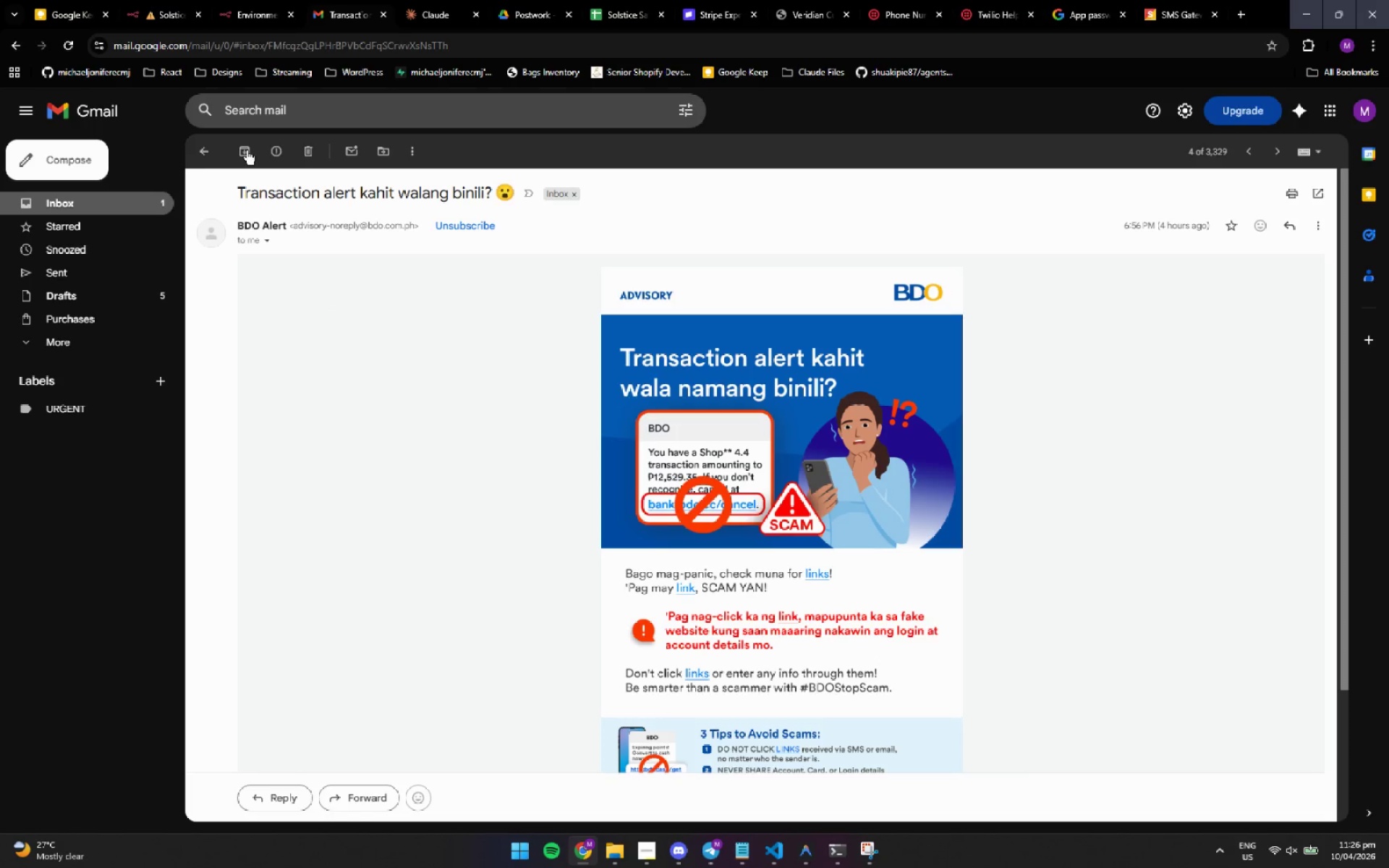 
left_click([203, 161])
 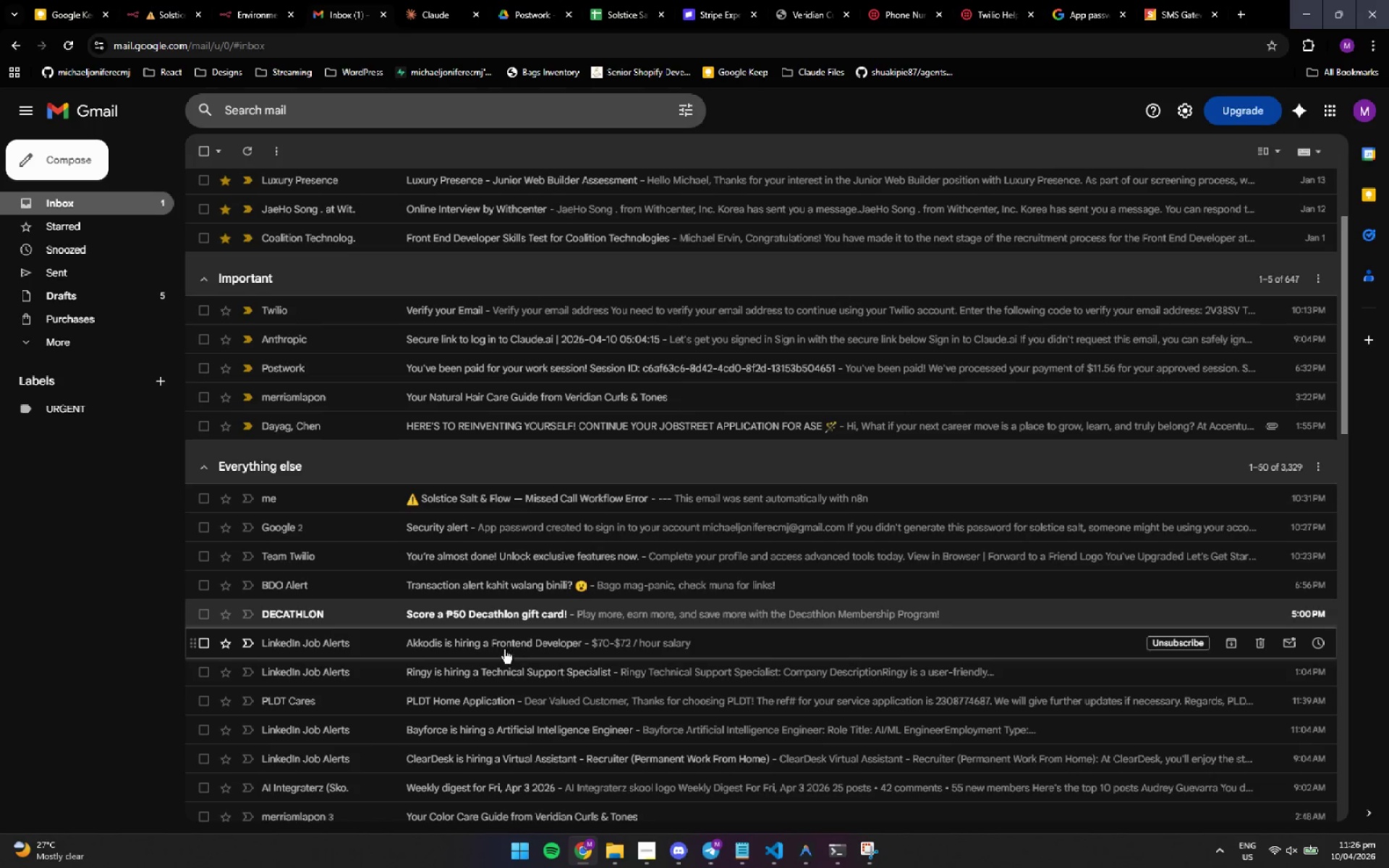 
left_click([496, 618])
 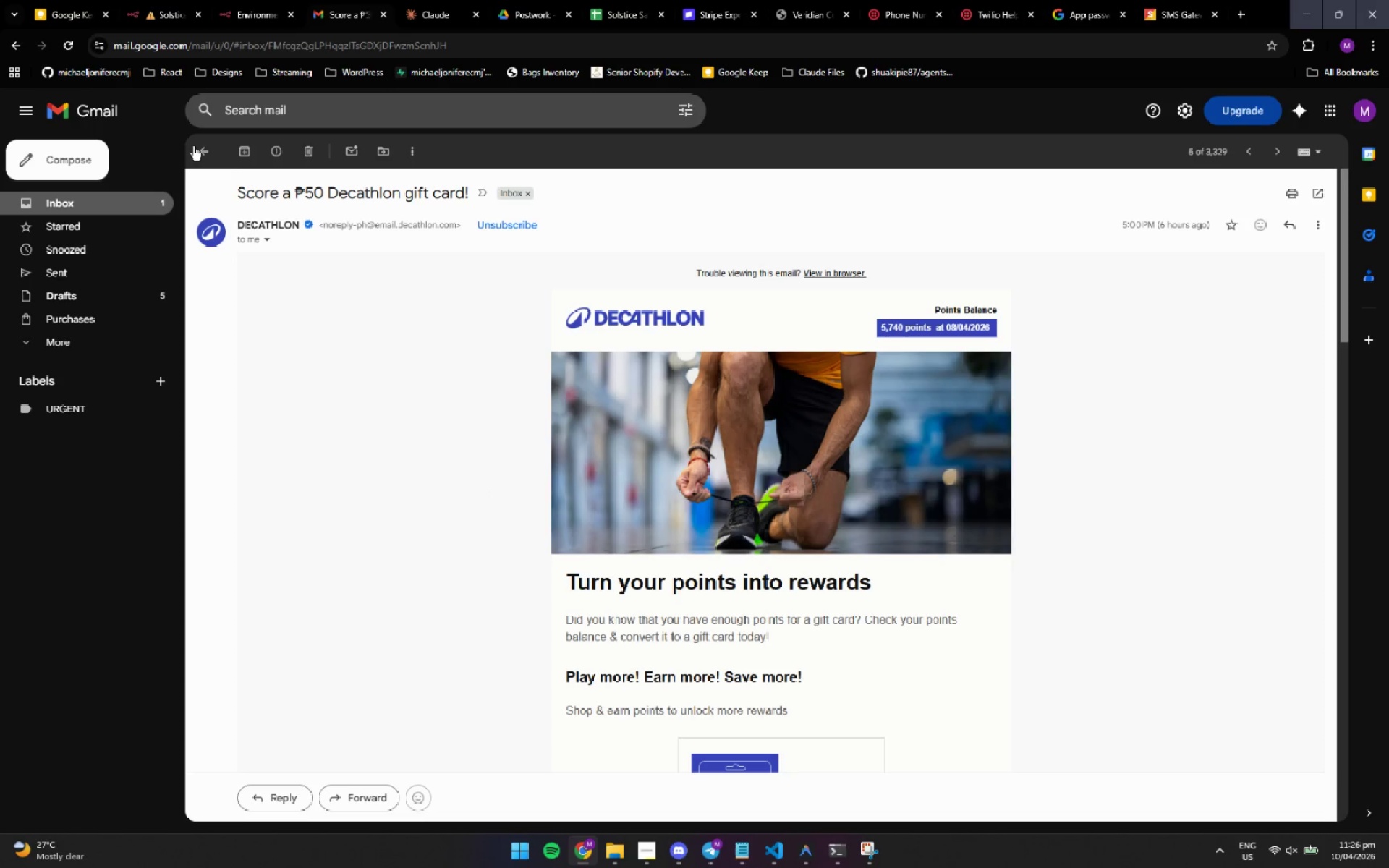 
left_click([196, 148])
 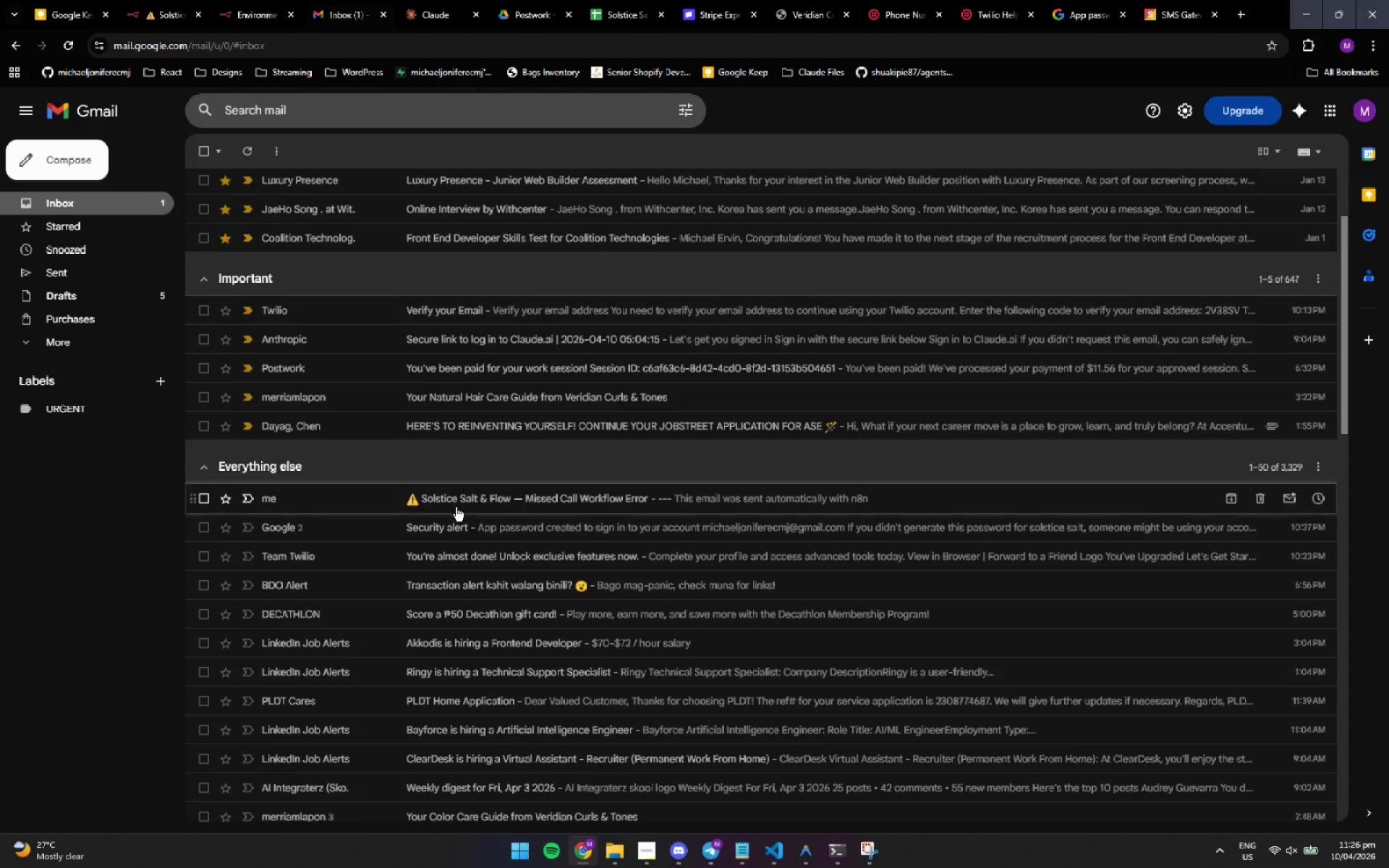 
scroll: coordinate [456, 506], scroll_direction: up, amount: 2.0
 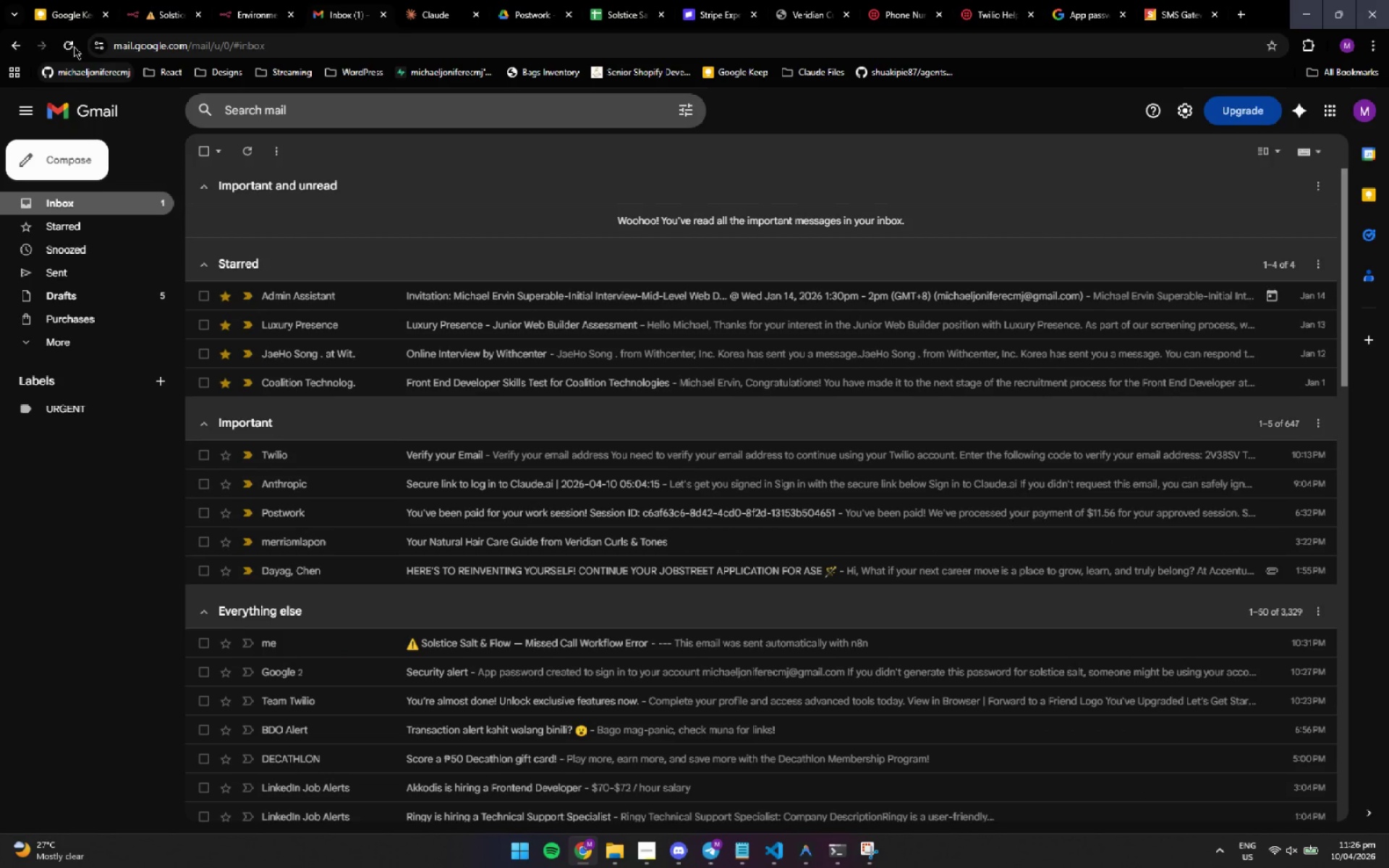 
scroll: coordinate [507, 588], scroll_direction: down, amount: 8.0
 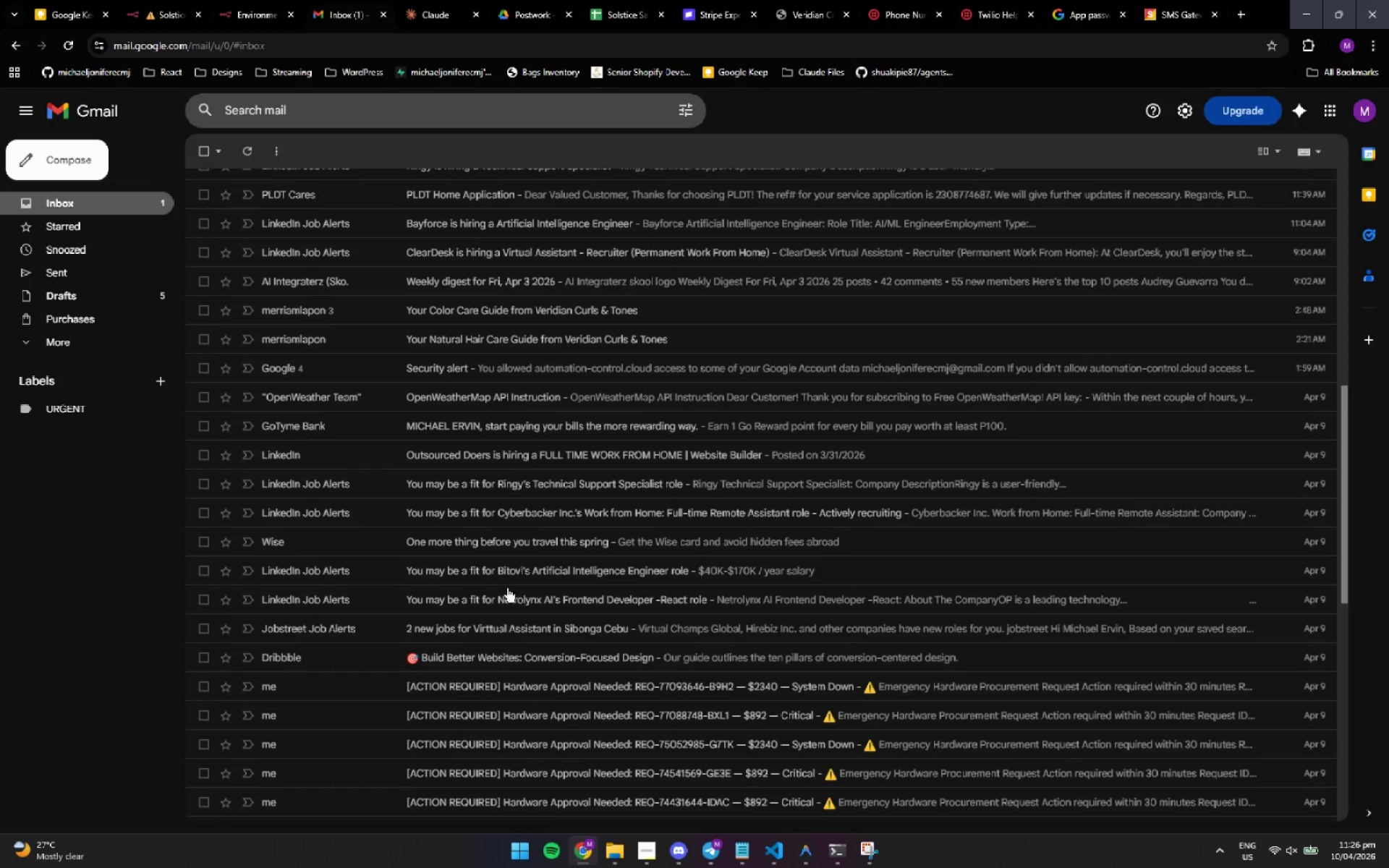 
scroll: coordinate [509, 584], scroll_direction: up, amount: 9.0